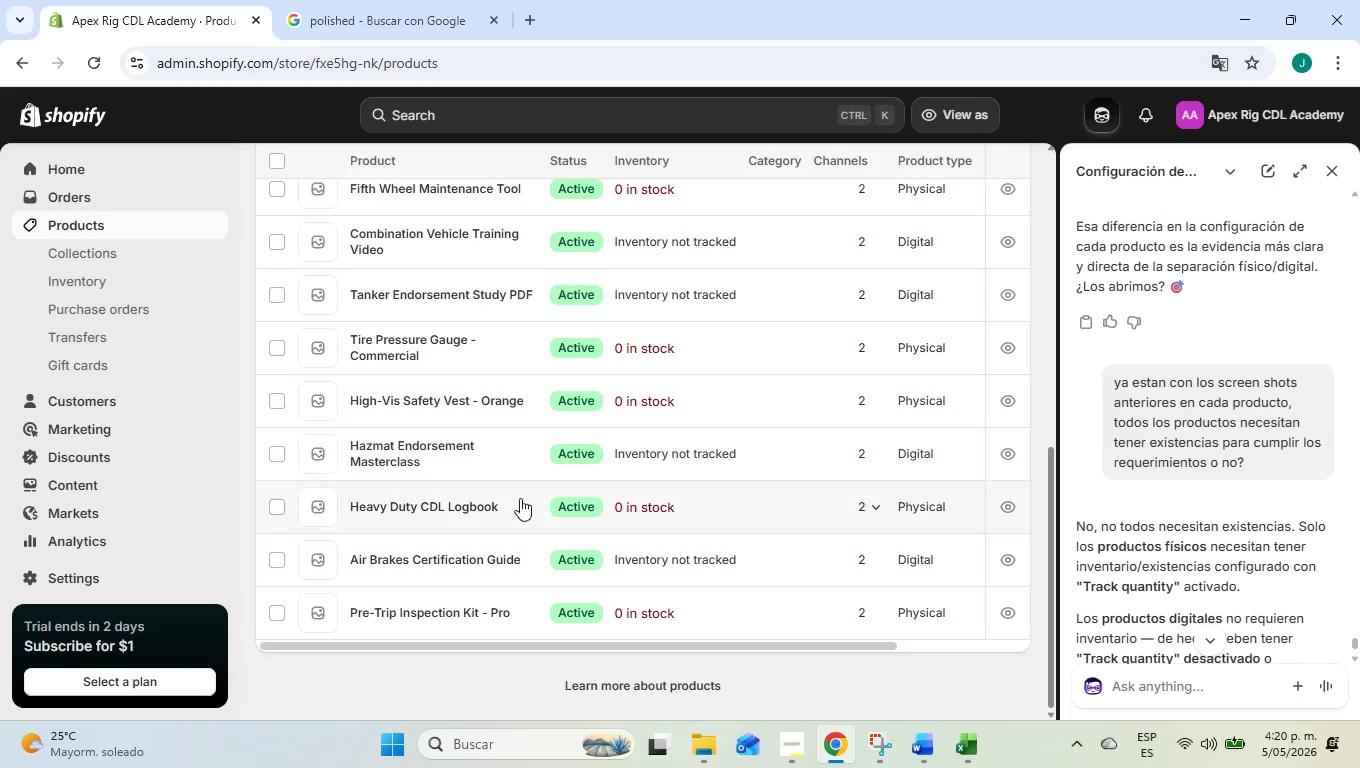 
left_click([487, 506])
 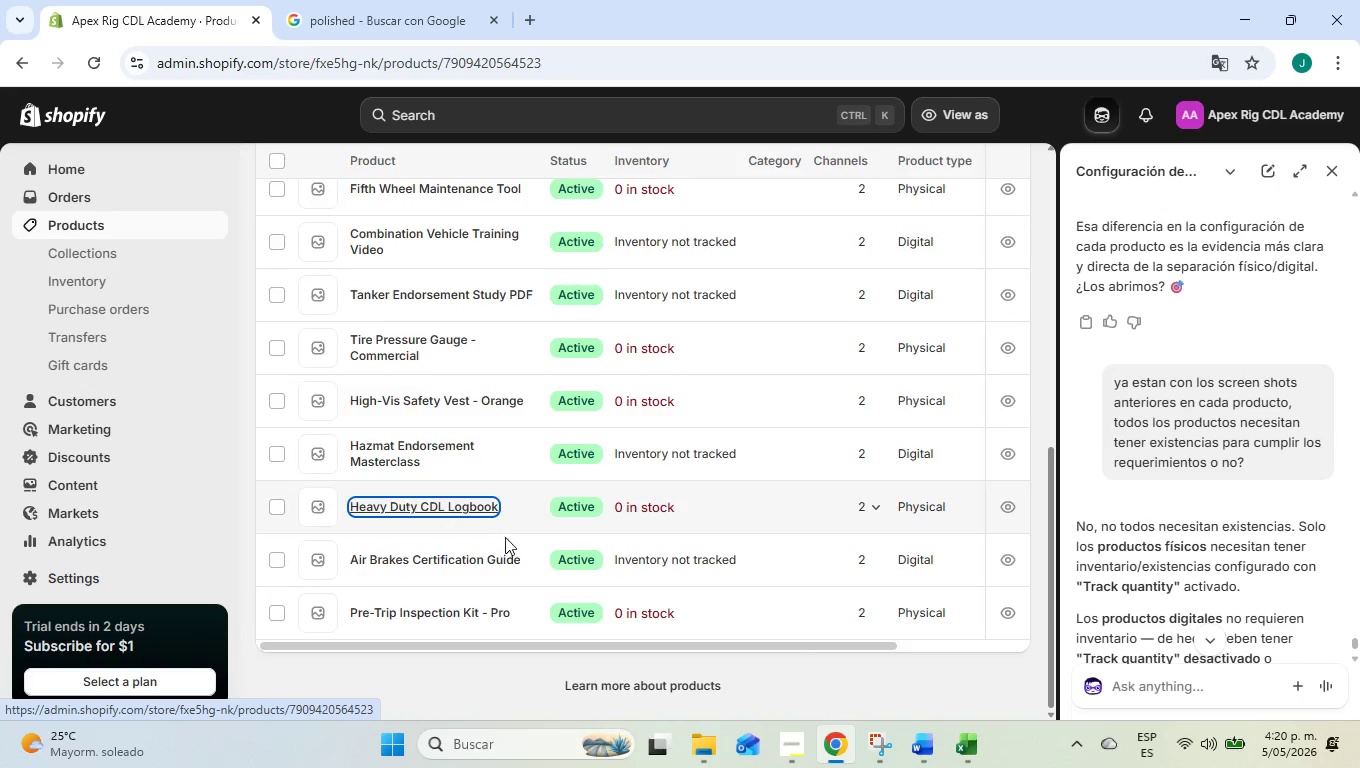 
scroll: coordinate [588, 568], scroll_direction: down, amount: 18.0
 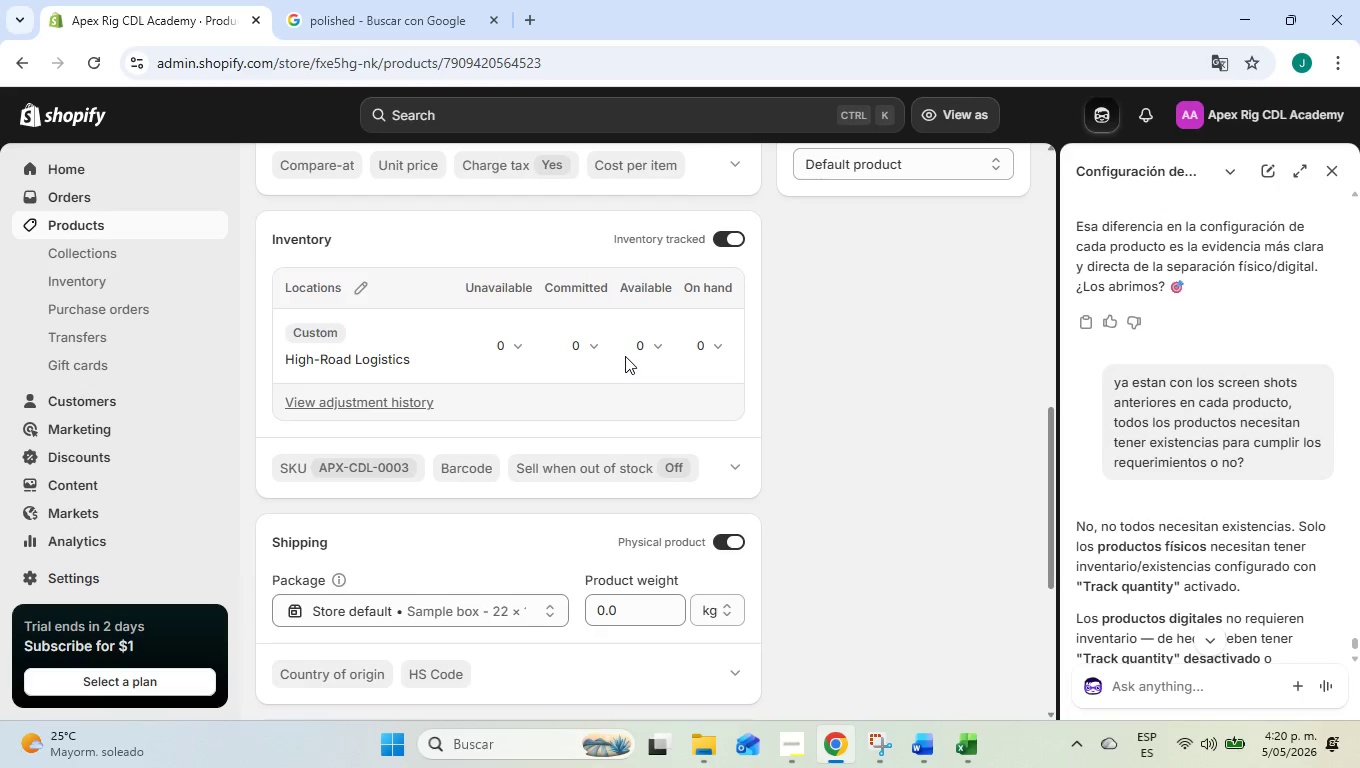 
double_click([643, 344])
 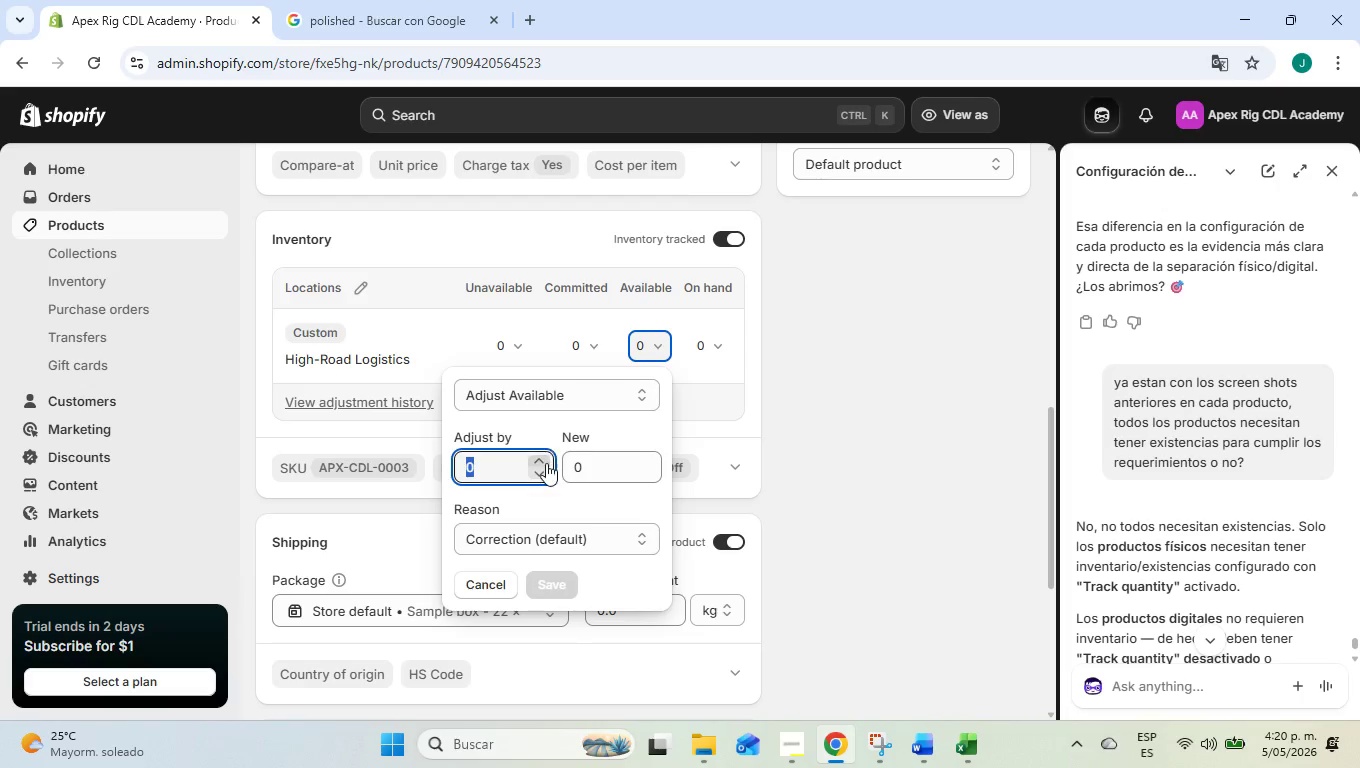 
left_click([544, 462])
 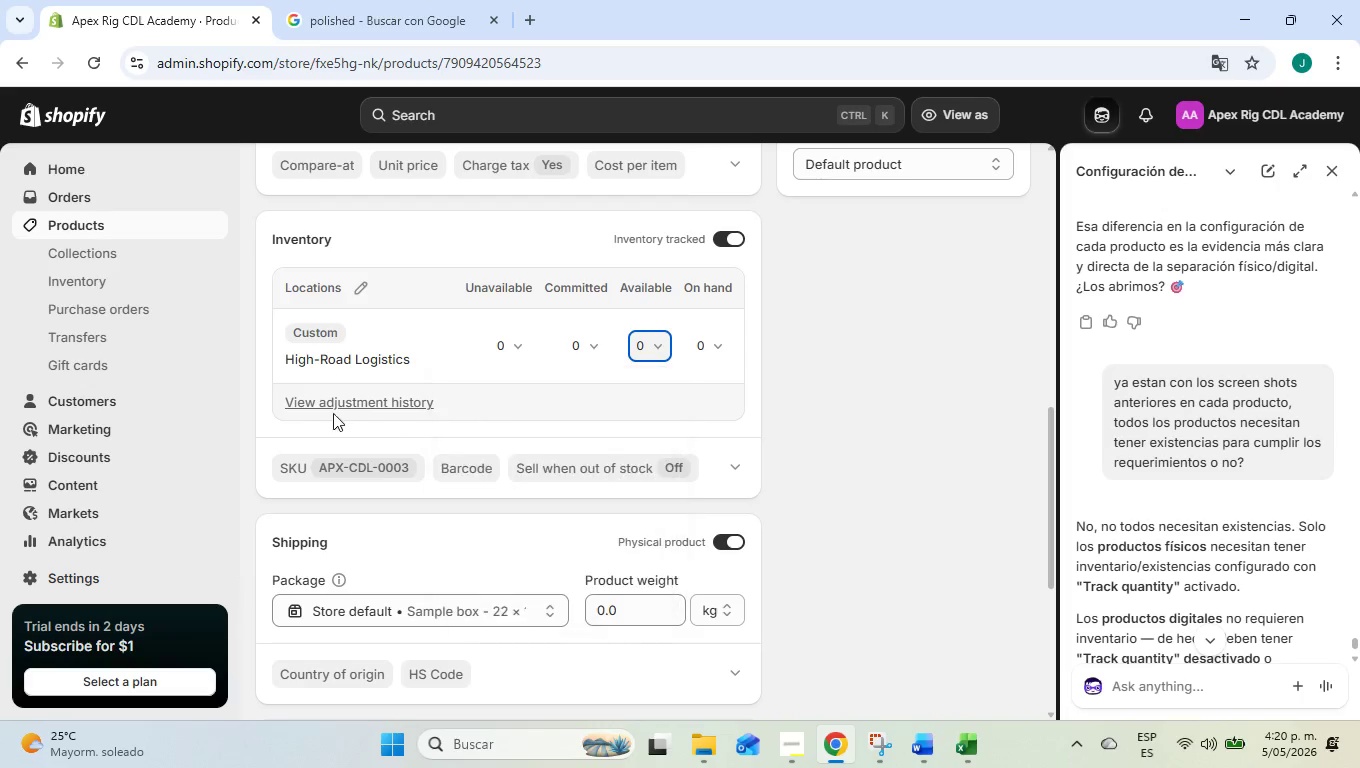 
scroll: coordinate [331, 331], scroll_direction: up, amount: 13.0
 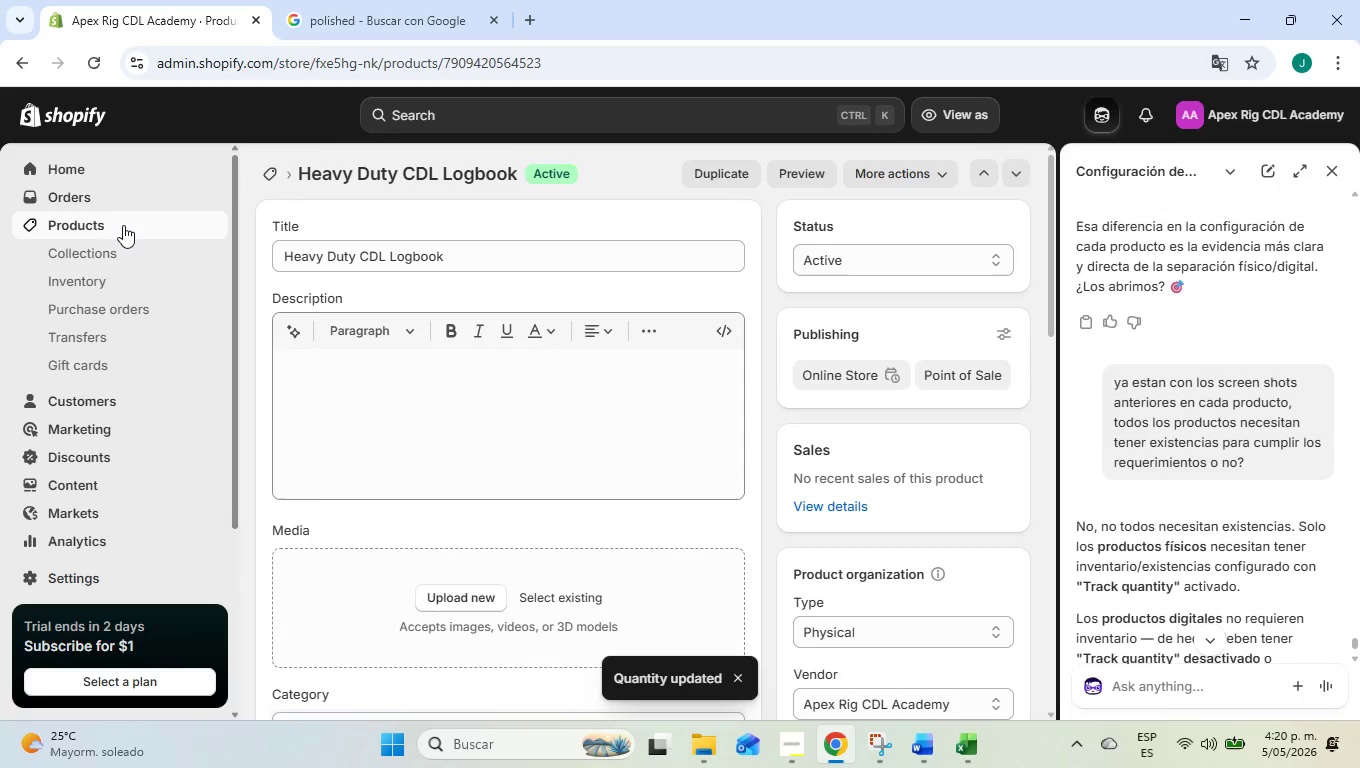 
left_click([119, 220])
 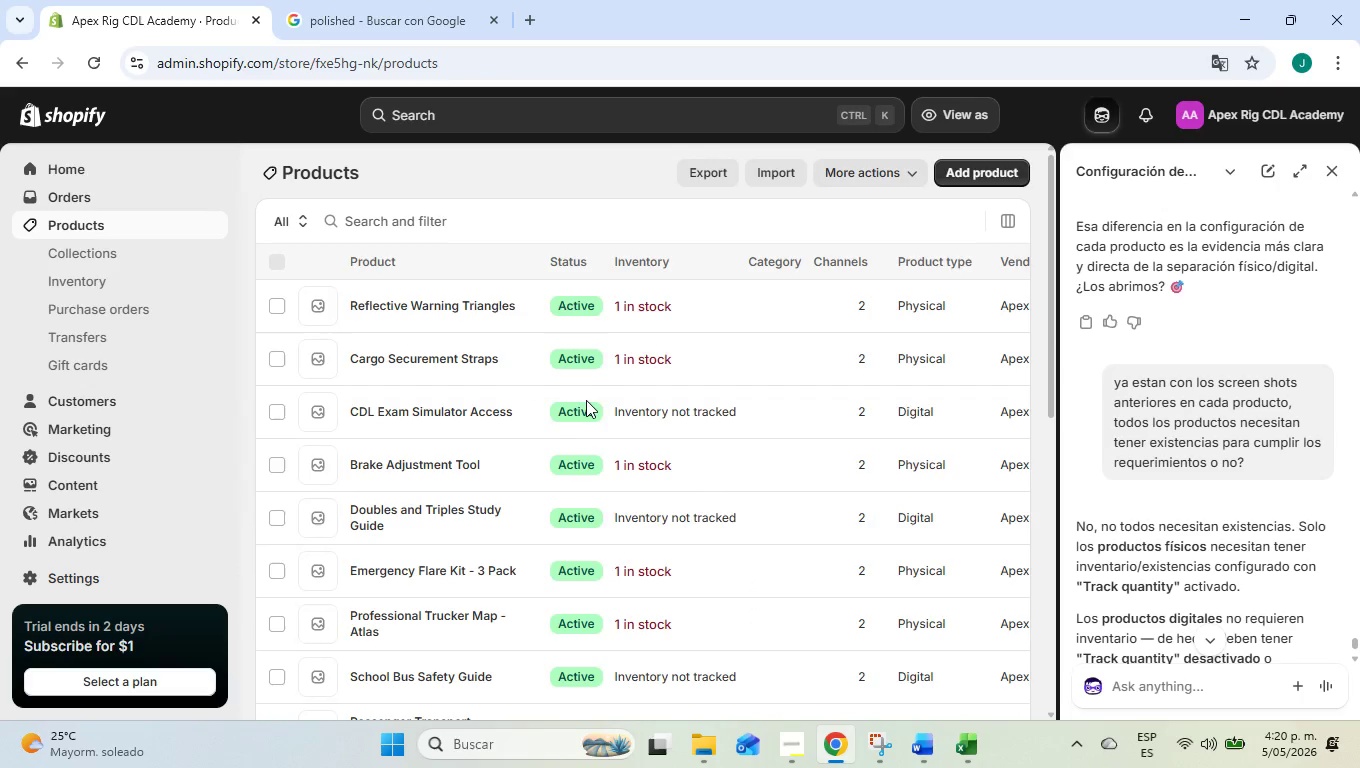 
scroll: coordinate [637, 562], scroll_direction: down, amount: 13.0
 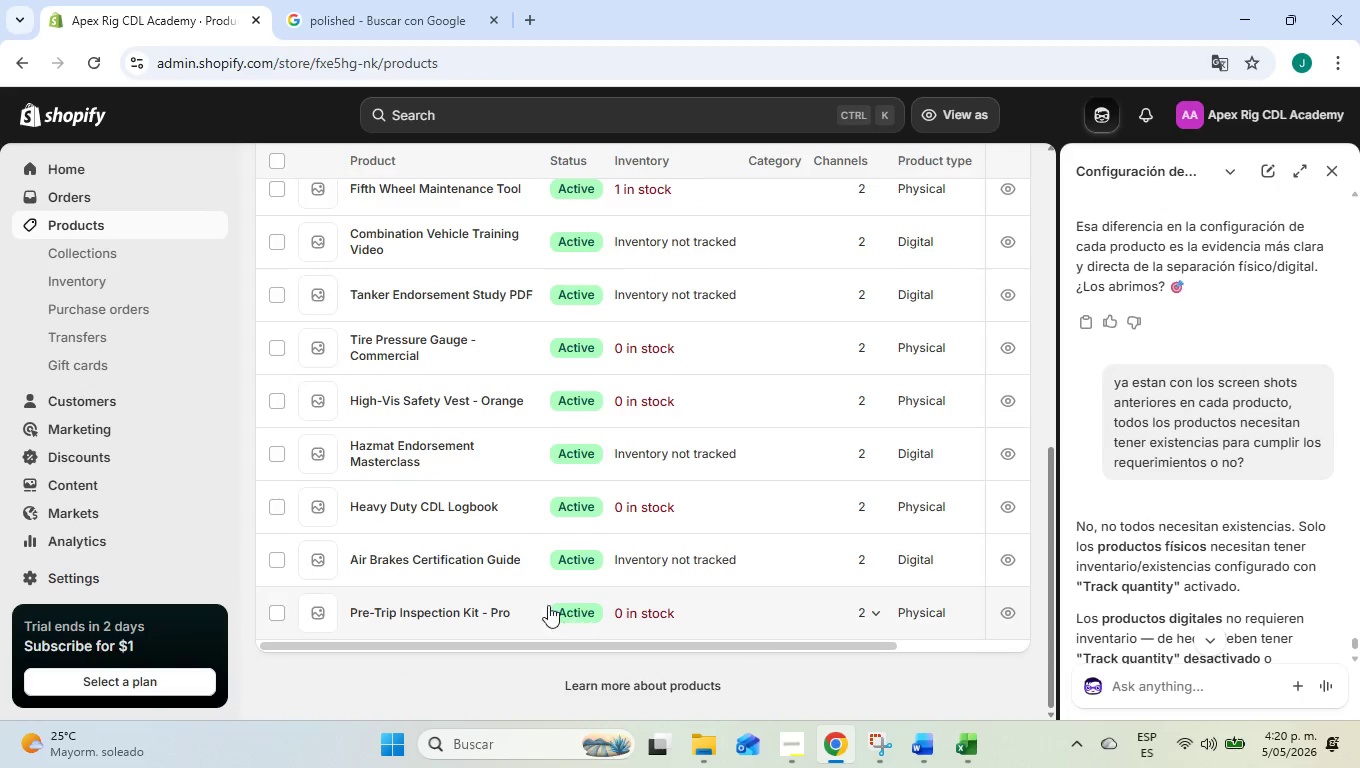 
left_click([496, 605])
 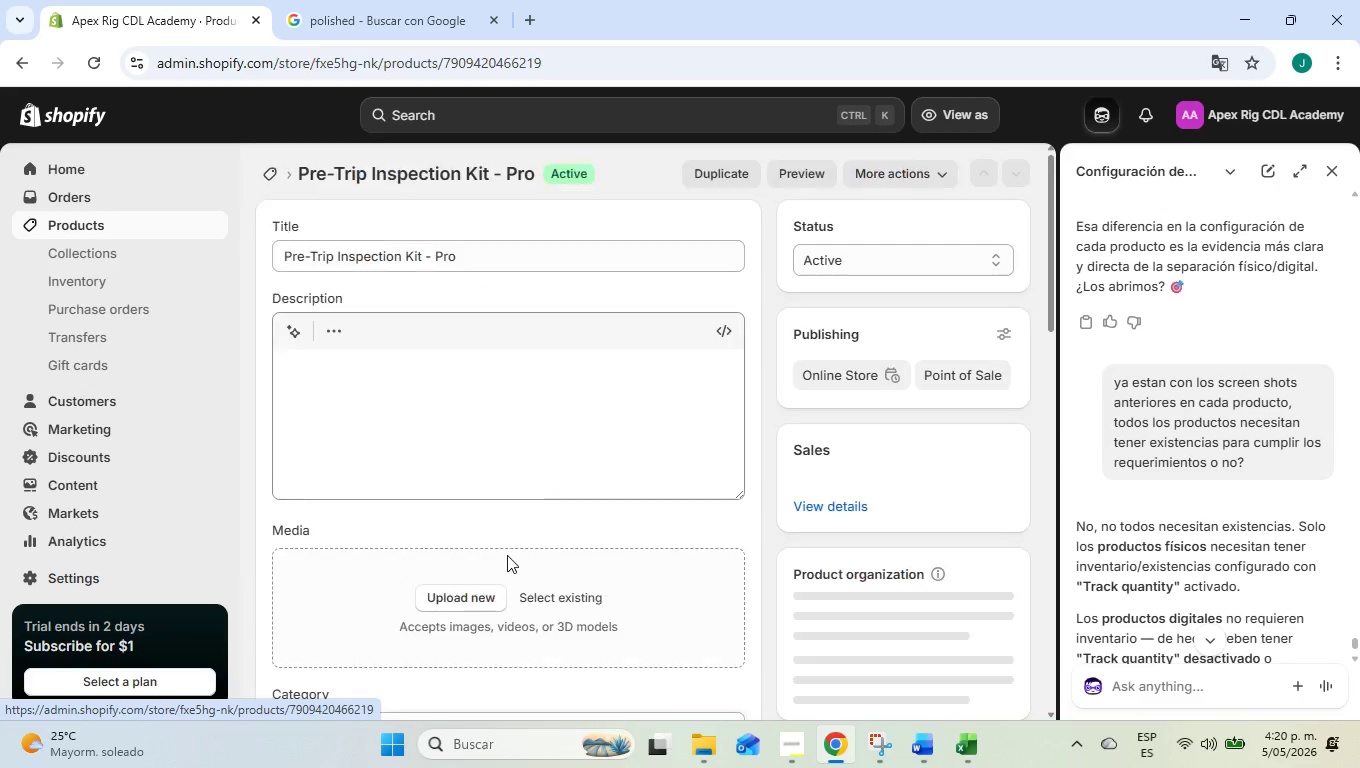 
scroll: coordinate [606, 566], scroll_direction: down, amount: 10.0
 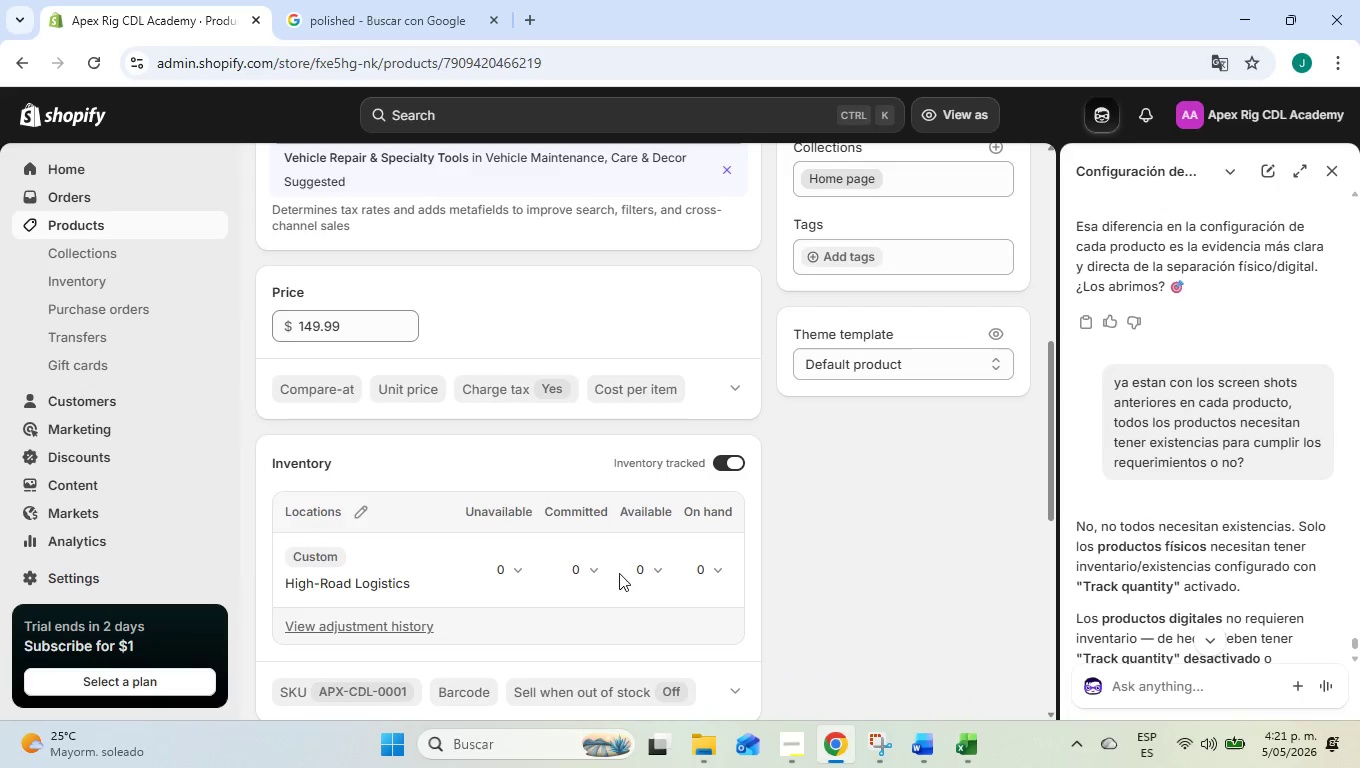 
left_click([630, 573])
 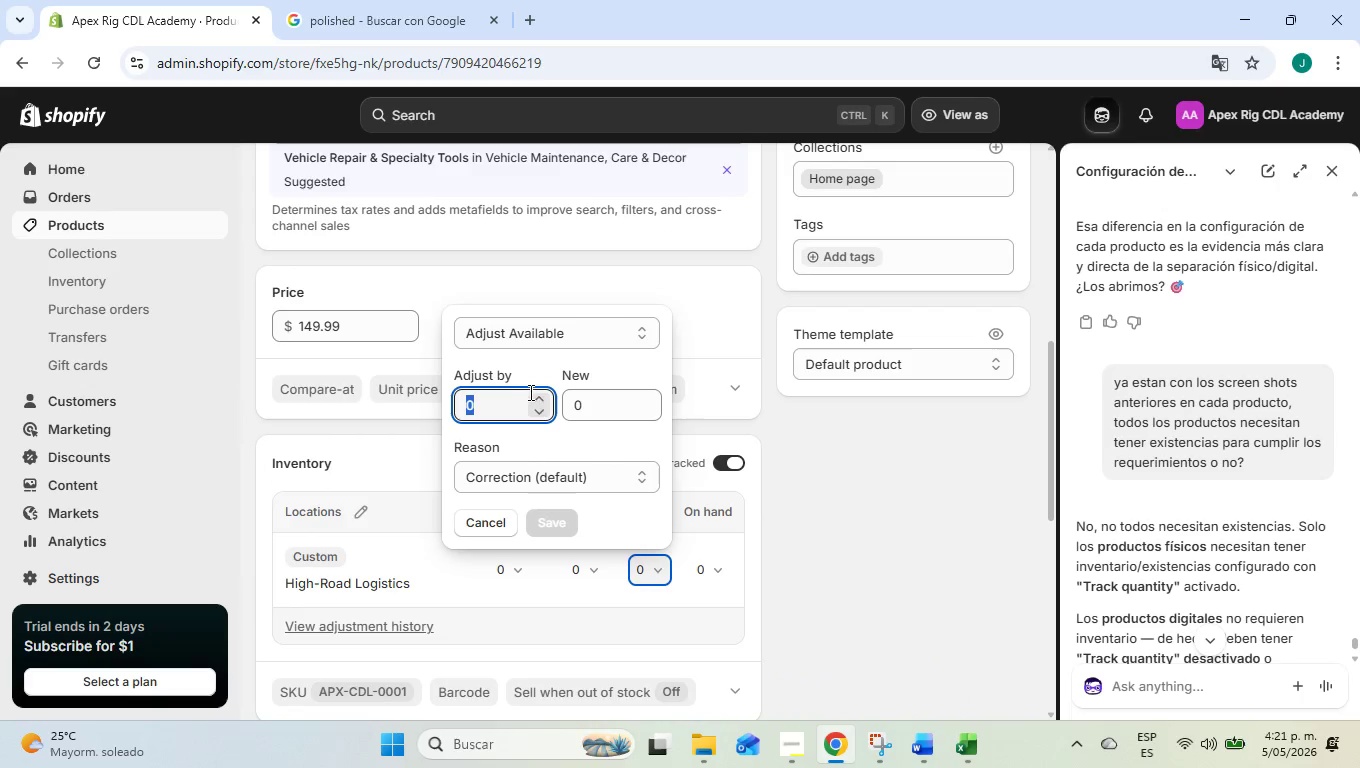 
left_click([536, 394])
 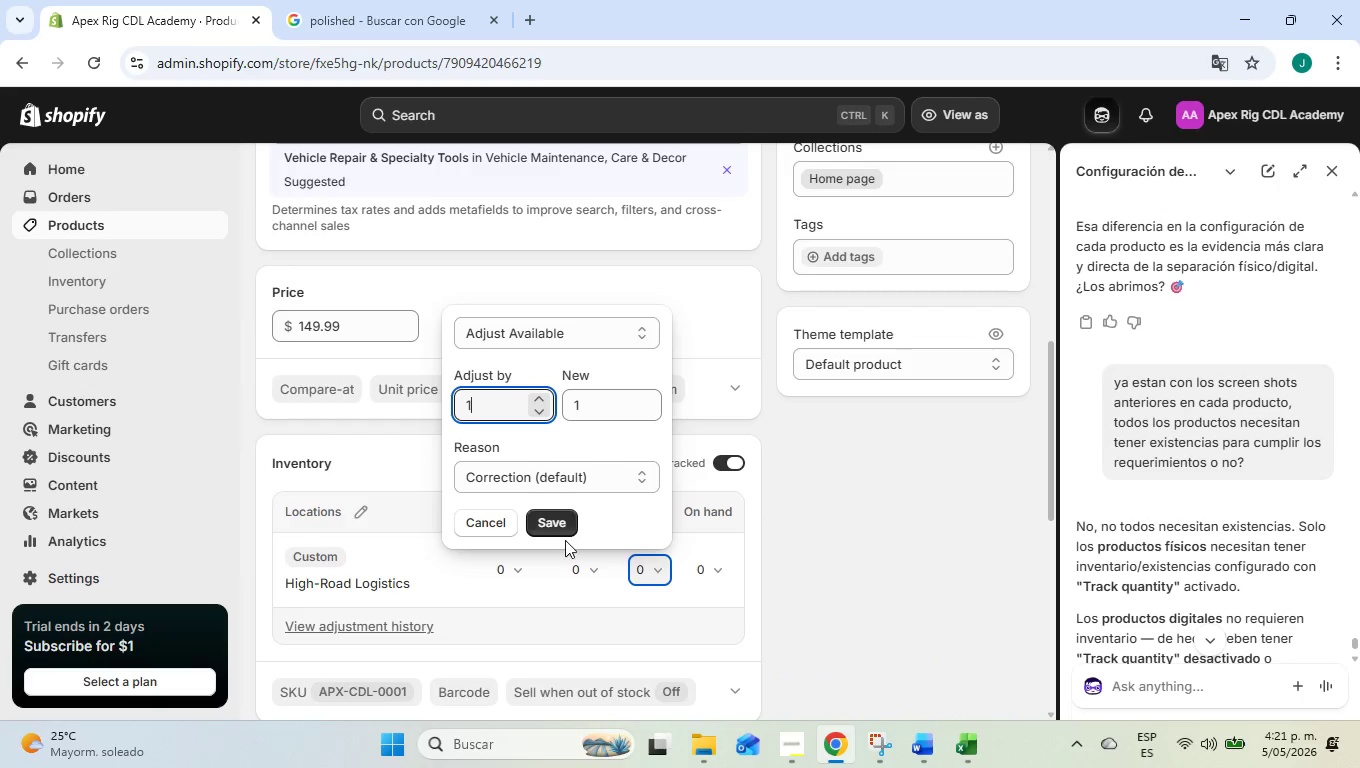 
left_click([565, 513])
 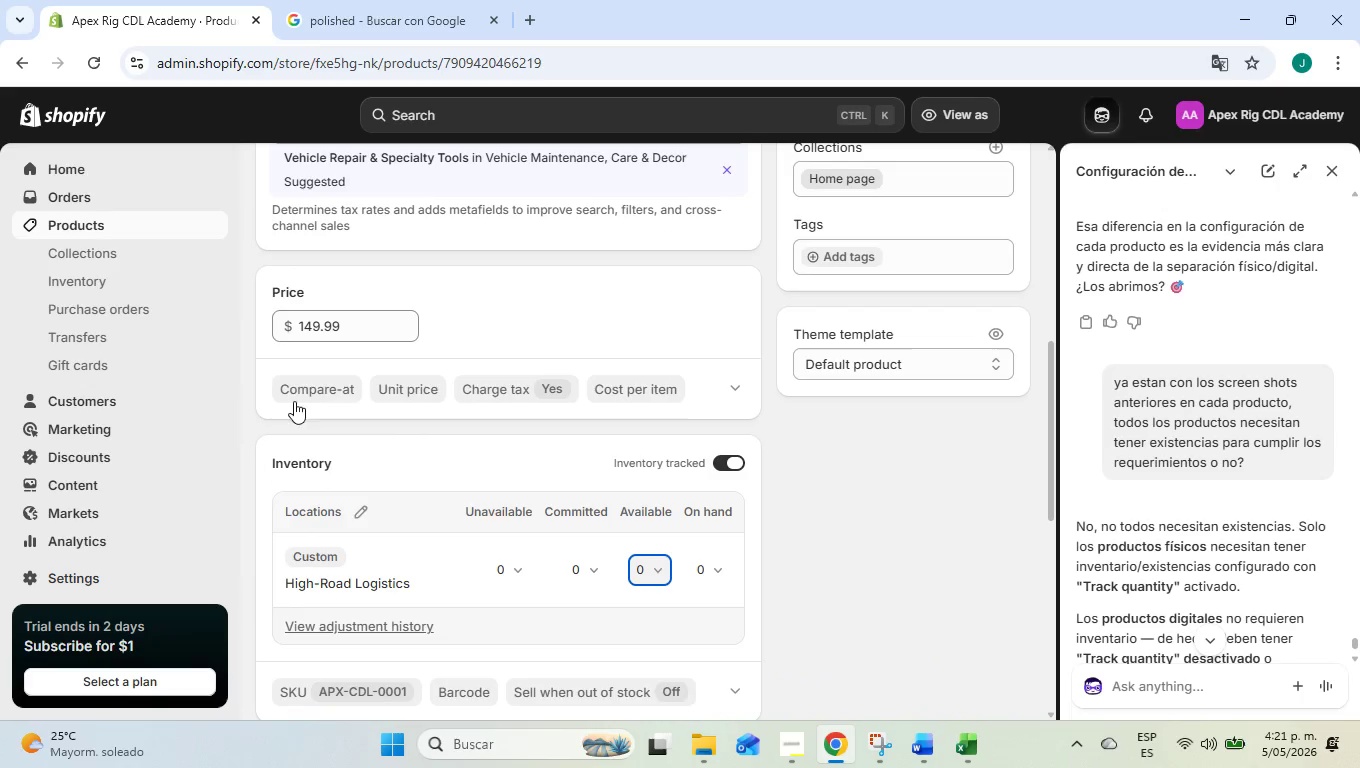 
left_click([94, 236])
 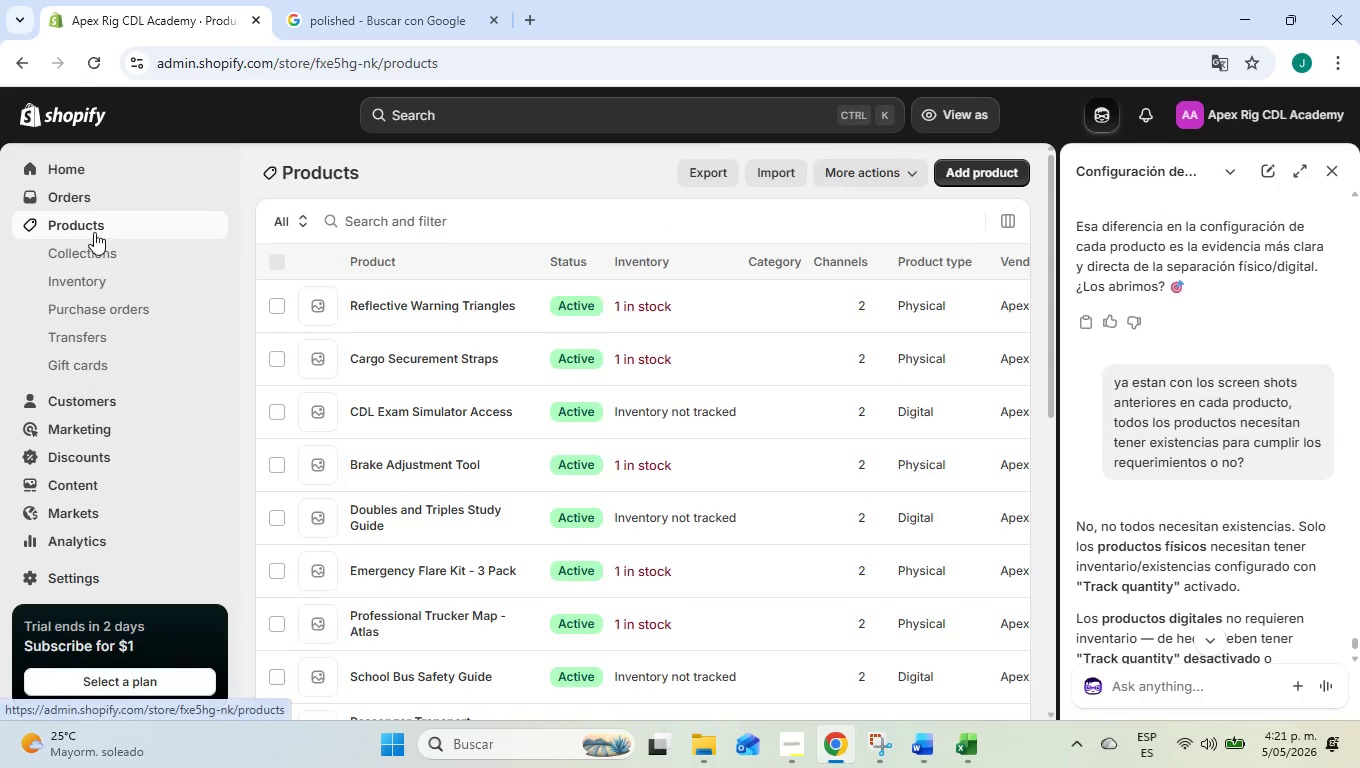 
scroll: coordinate [252, 379], scroll_direction: up, amount: 10.0
 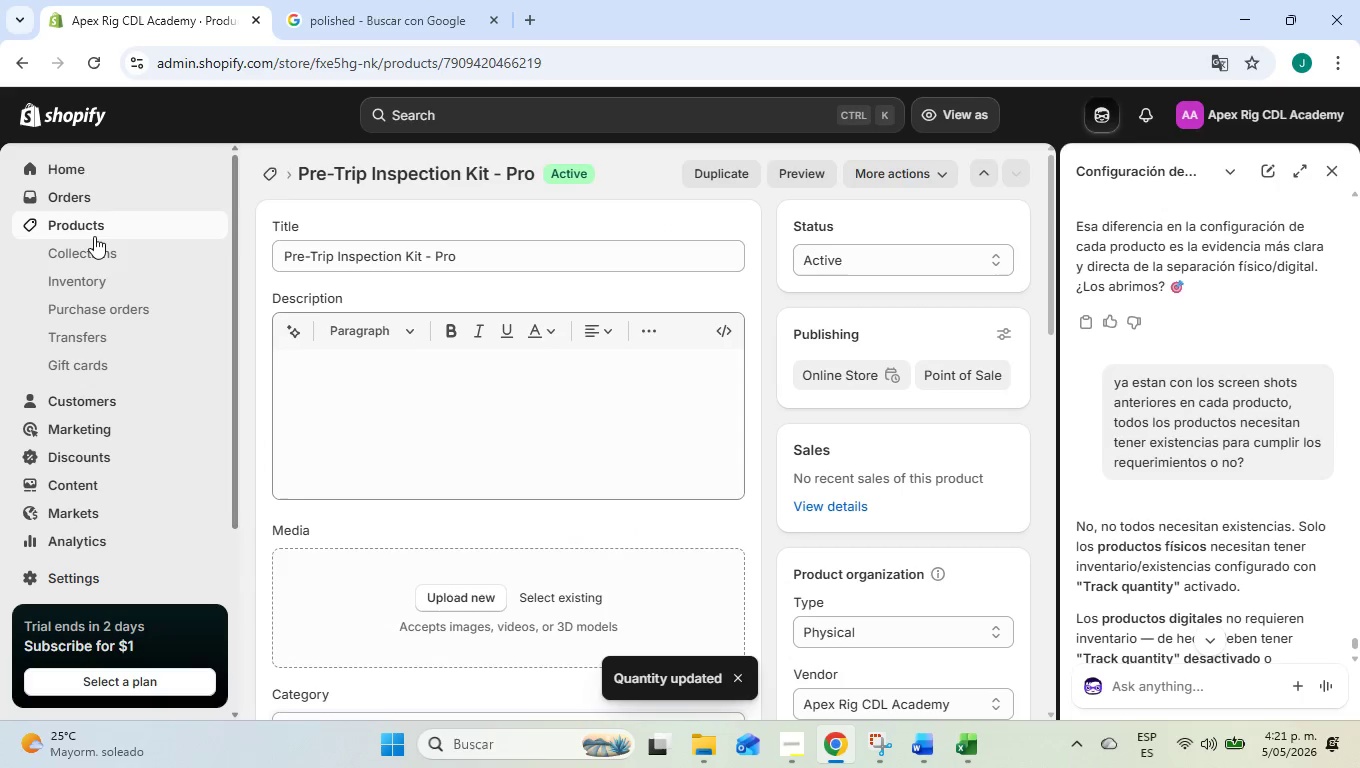 
left_click([94, 49])
 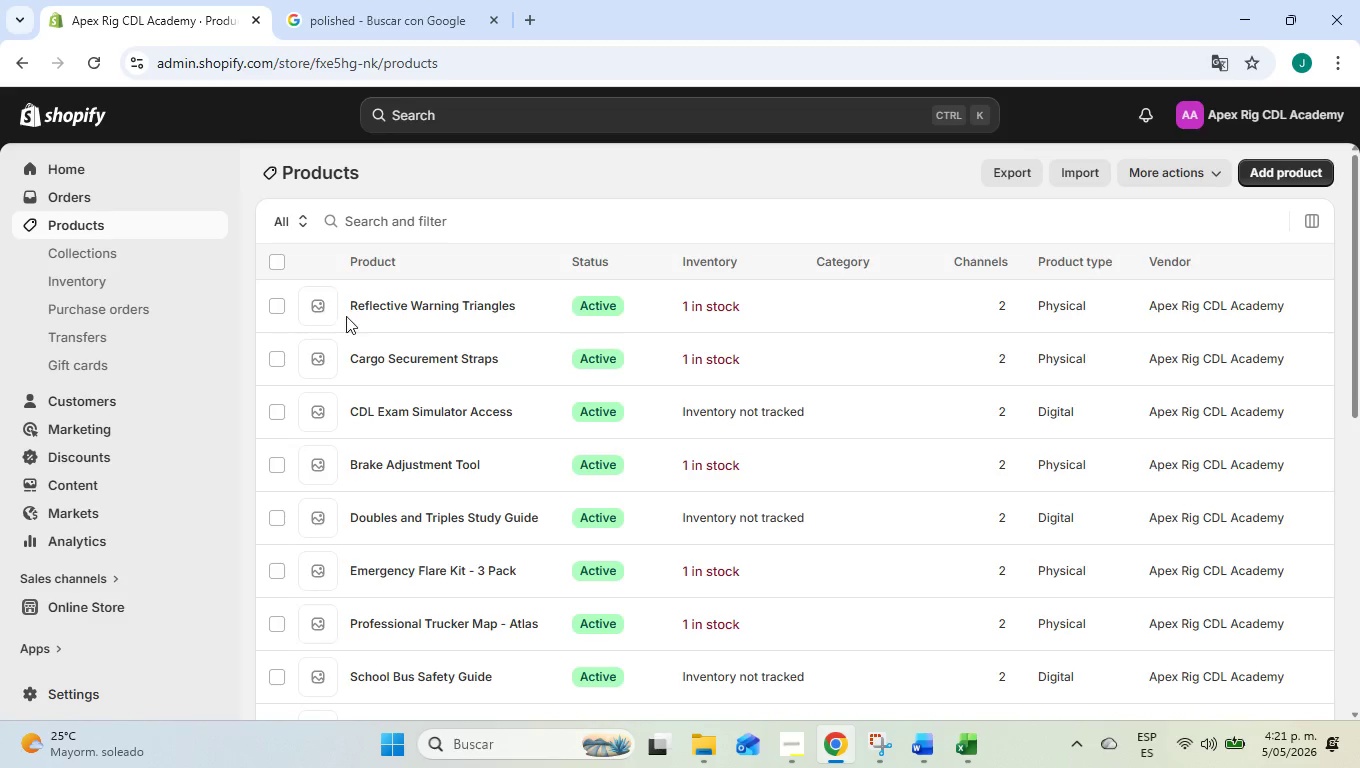 
scroll: coordinate [552, 407], scroll_direction: down, amount: 2.0
 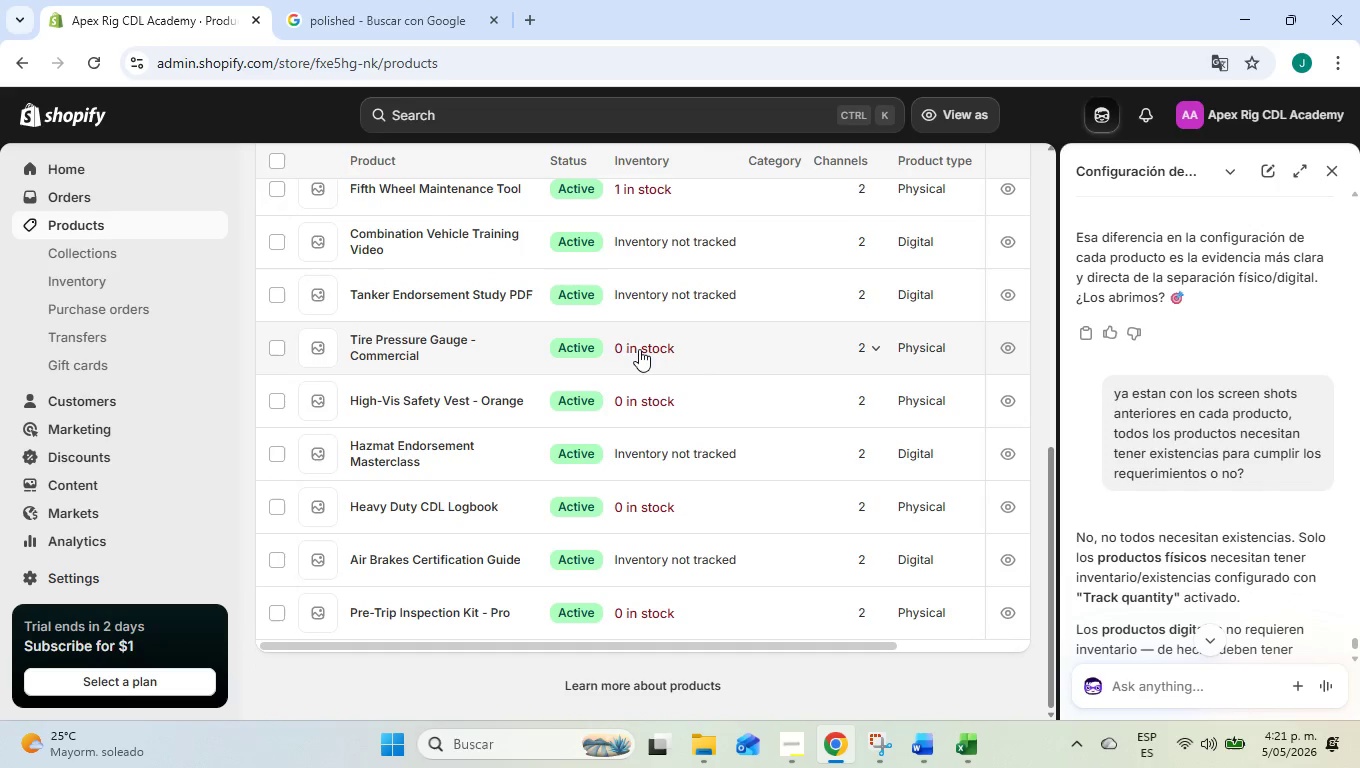 
left_click([1007, 347])
 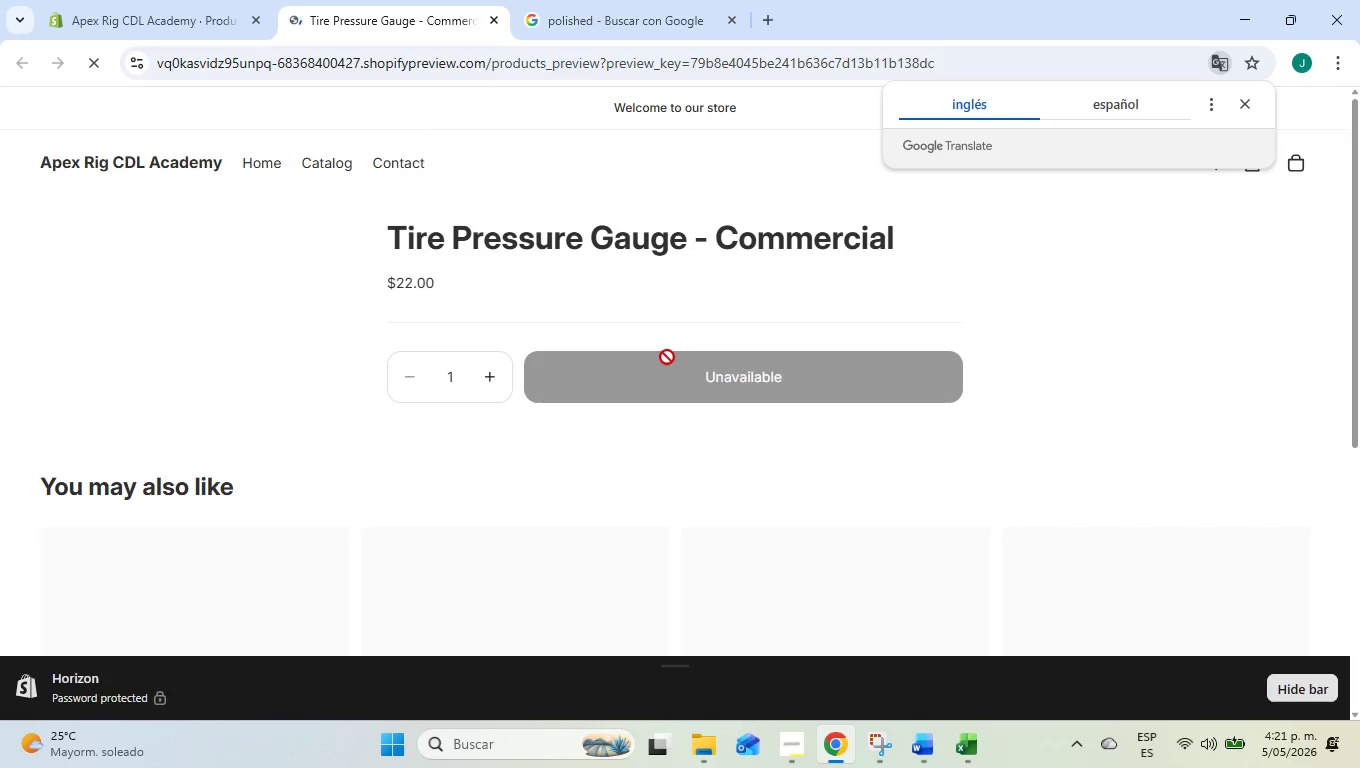 
left_click([163, 1])
 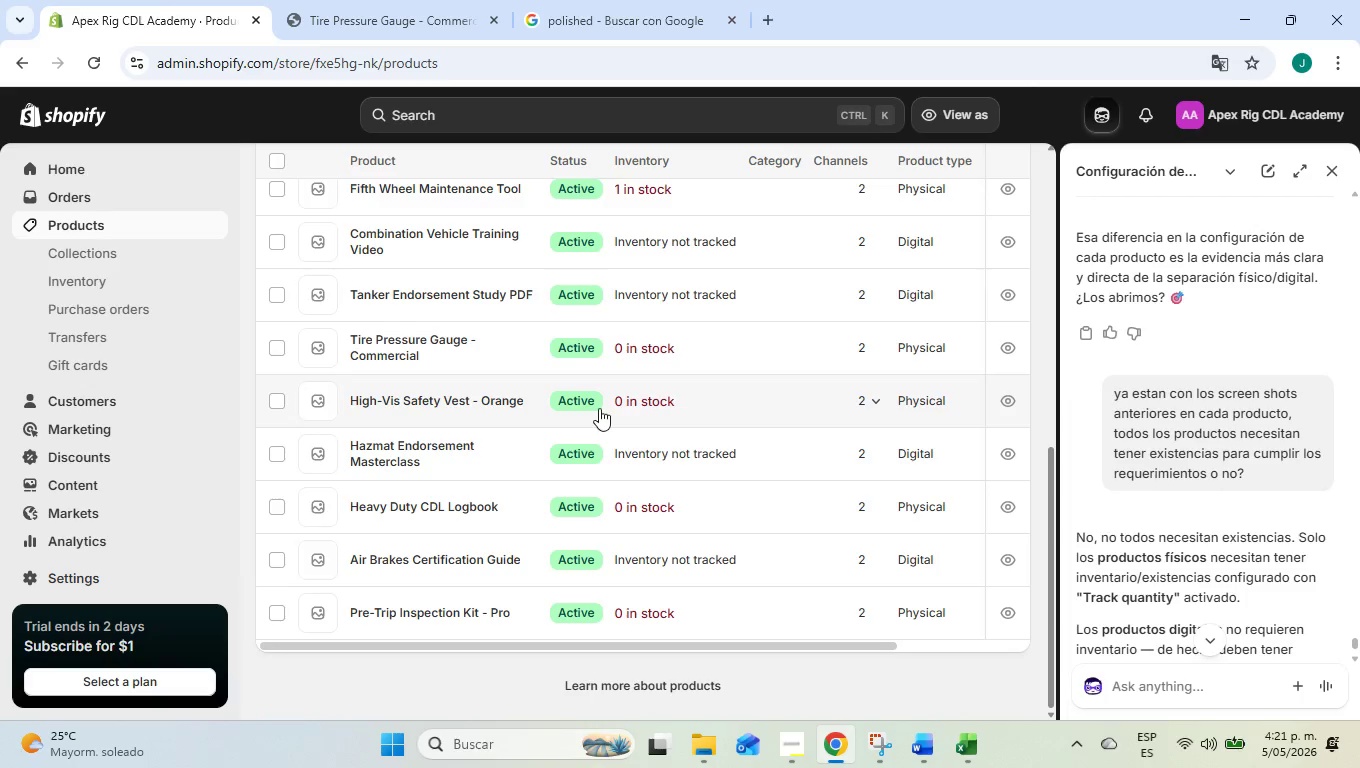 
scroll: coordinate [601, 407], scroll_direction: up, amount: 1.0
 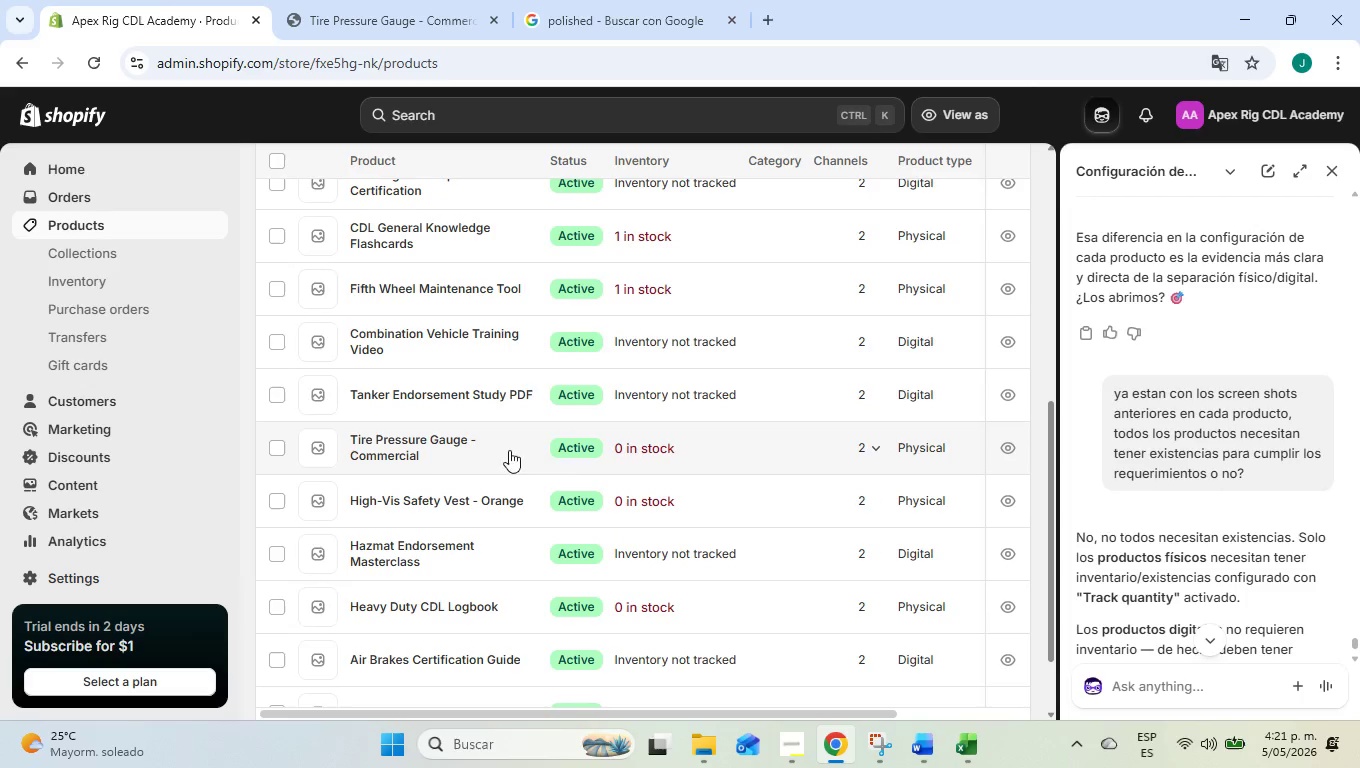 
left_click([441, 448])
 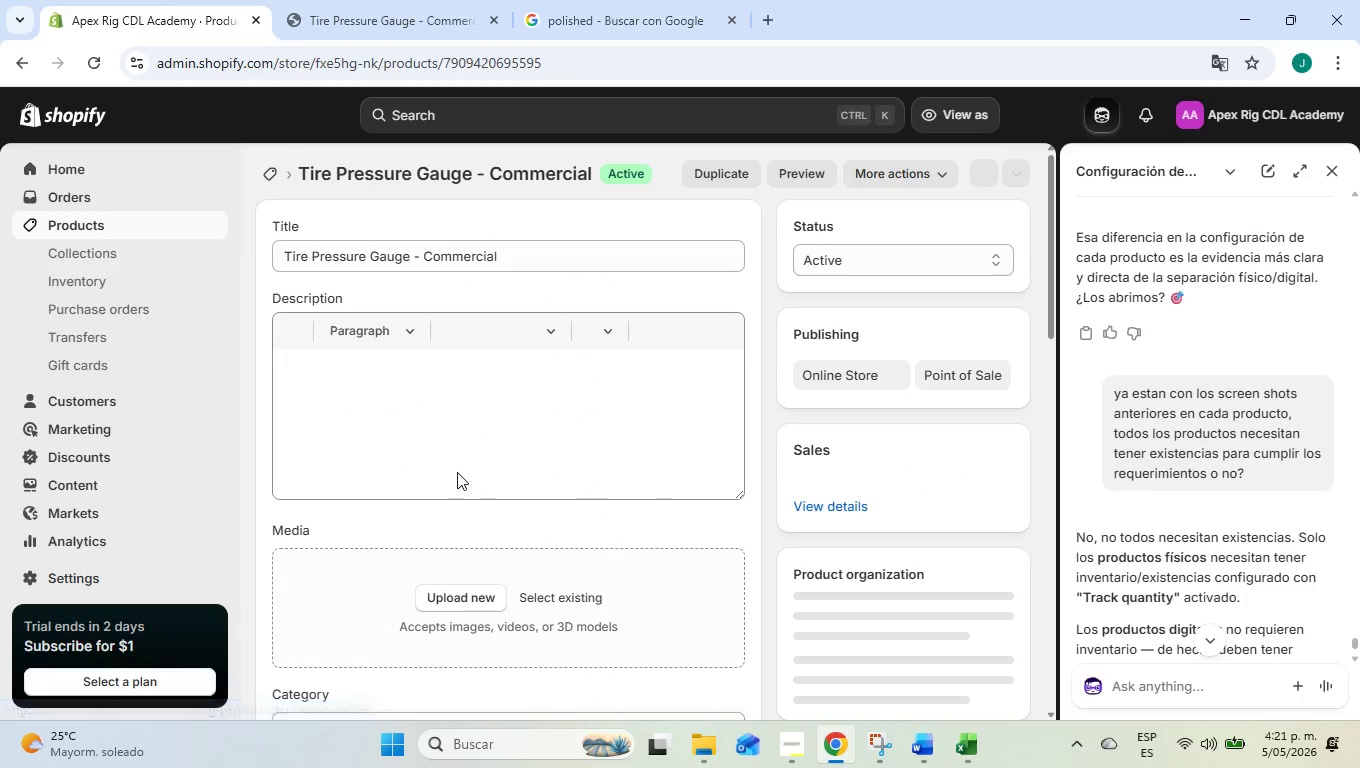 
scroll: coordinate [273, 508], scroll_direction: down, amount: 6.0
 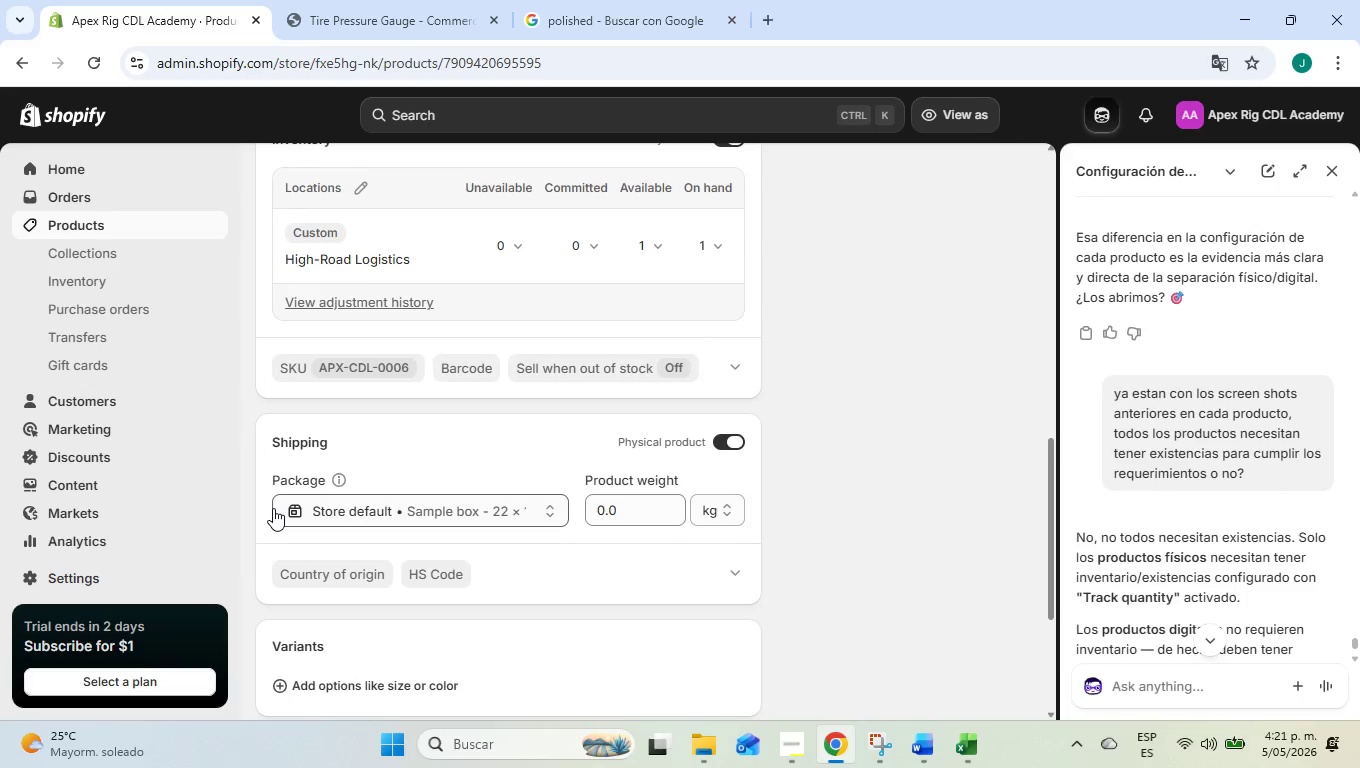 
scroll: coordinate [273, 508], scroll_direction: up, amount: 12.0
 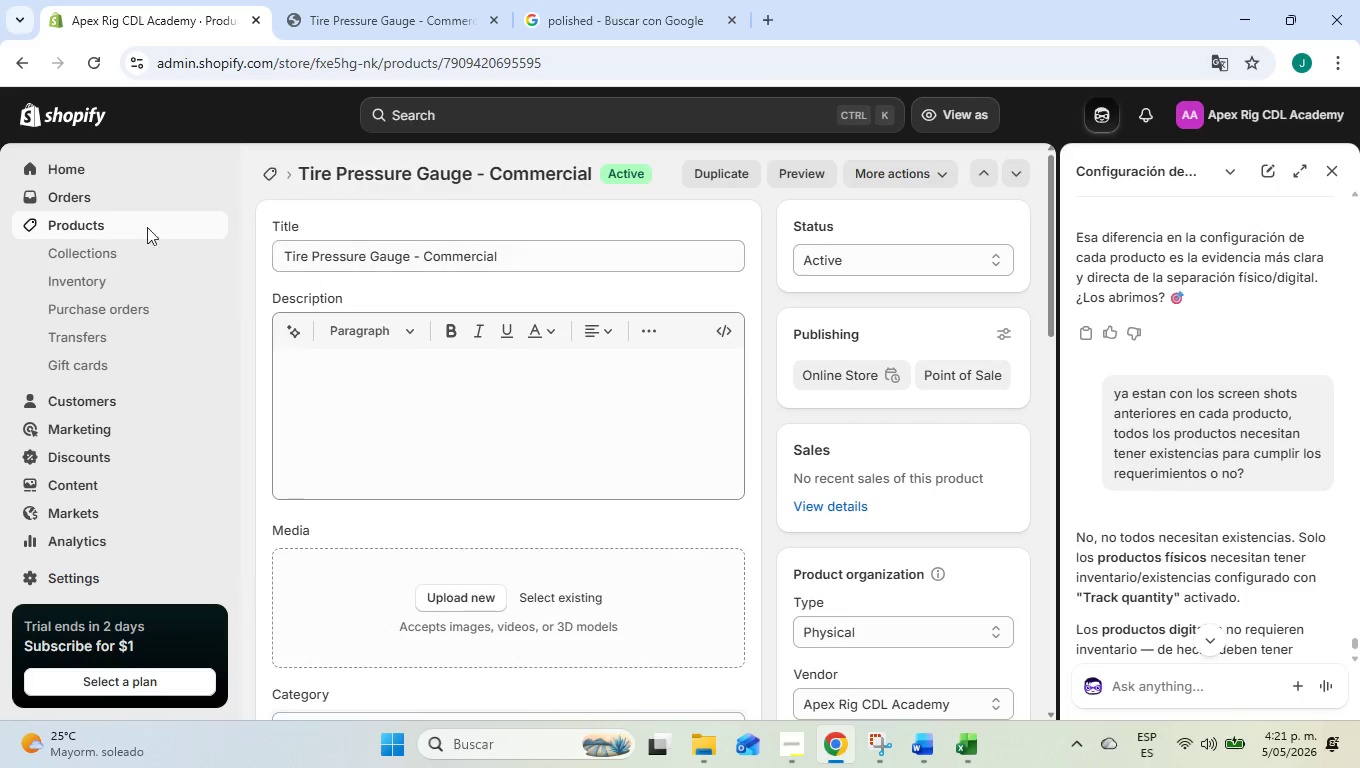 
left_click([111, 227])
 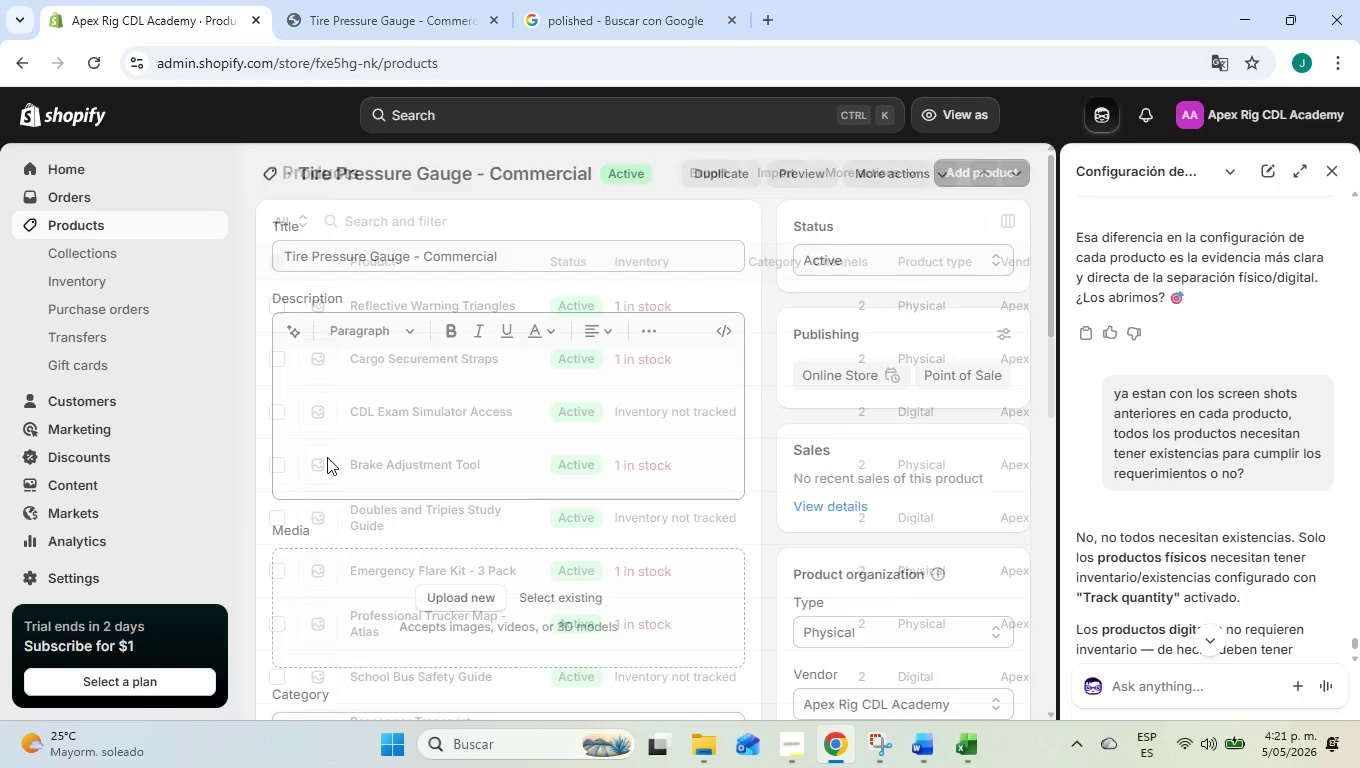 
scroll: coordinate [516, 450], scroll_direction: down, amount: 10.0
 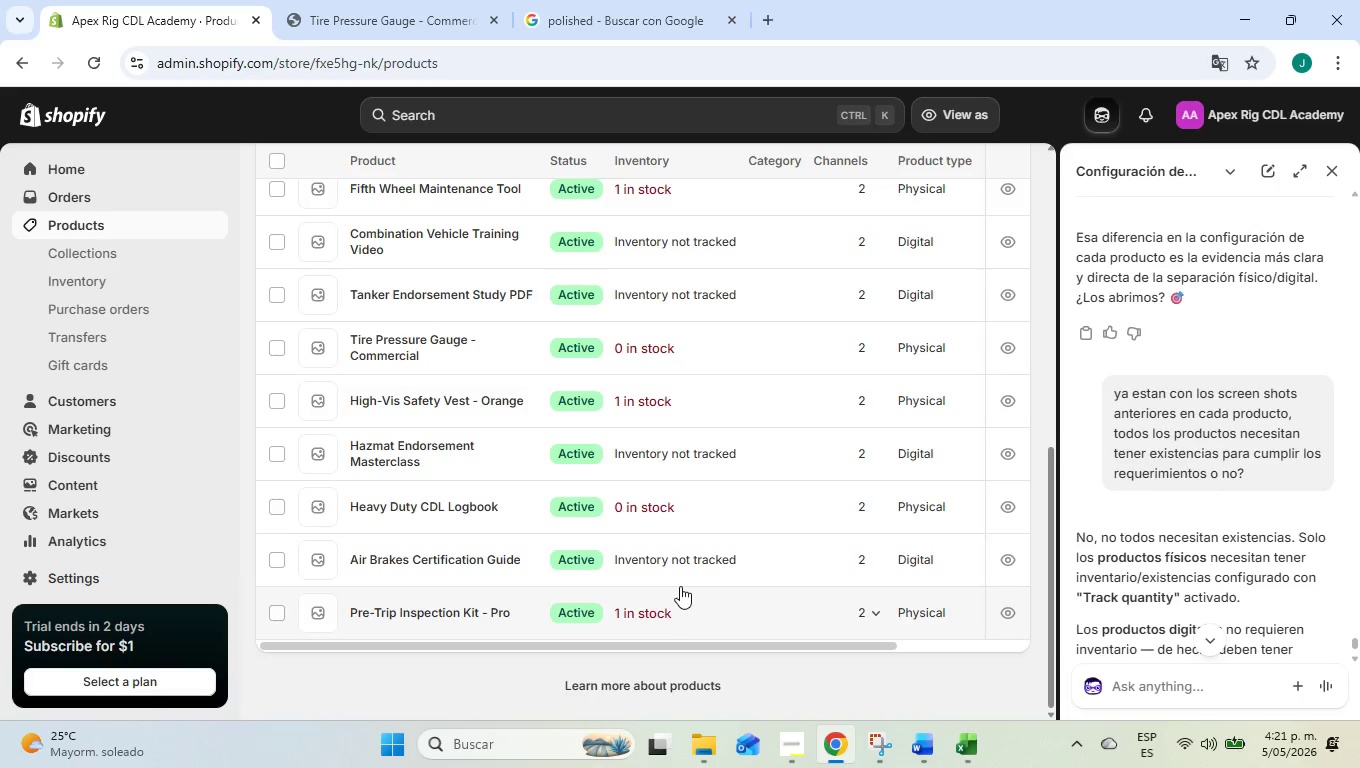 
left_click([631, 512])
 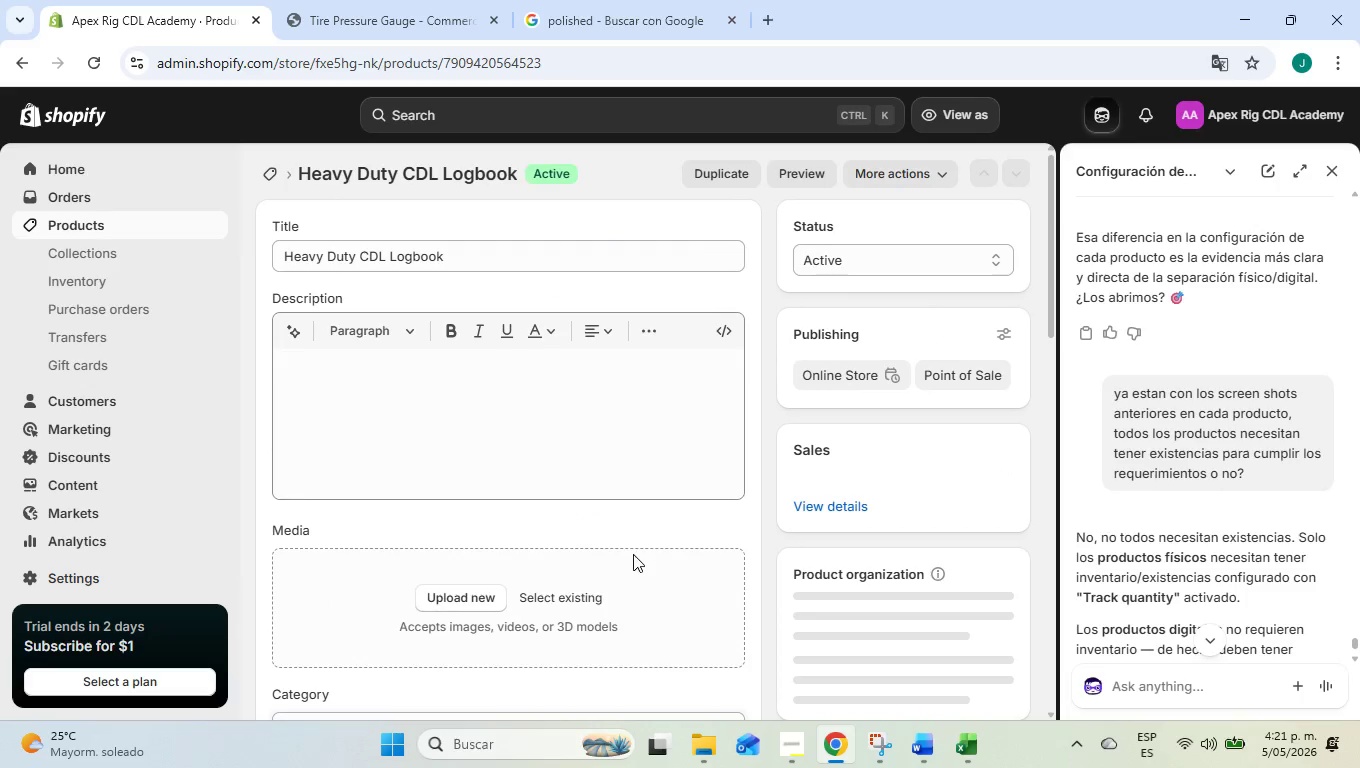 
scroll: coordinate [610, 525], scroll_direction: down, amount: 7.0
 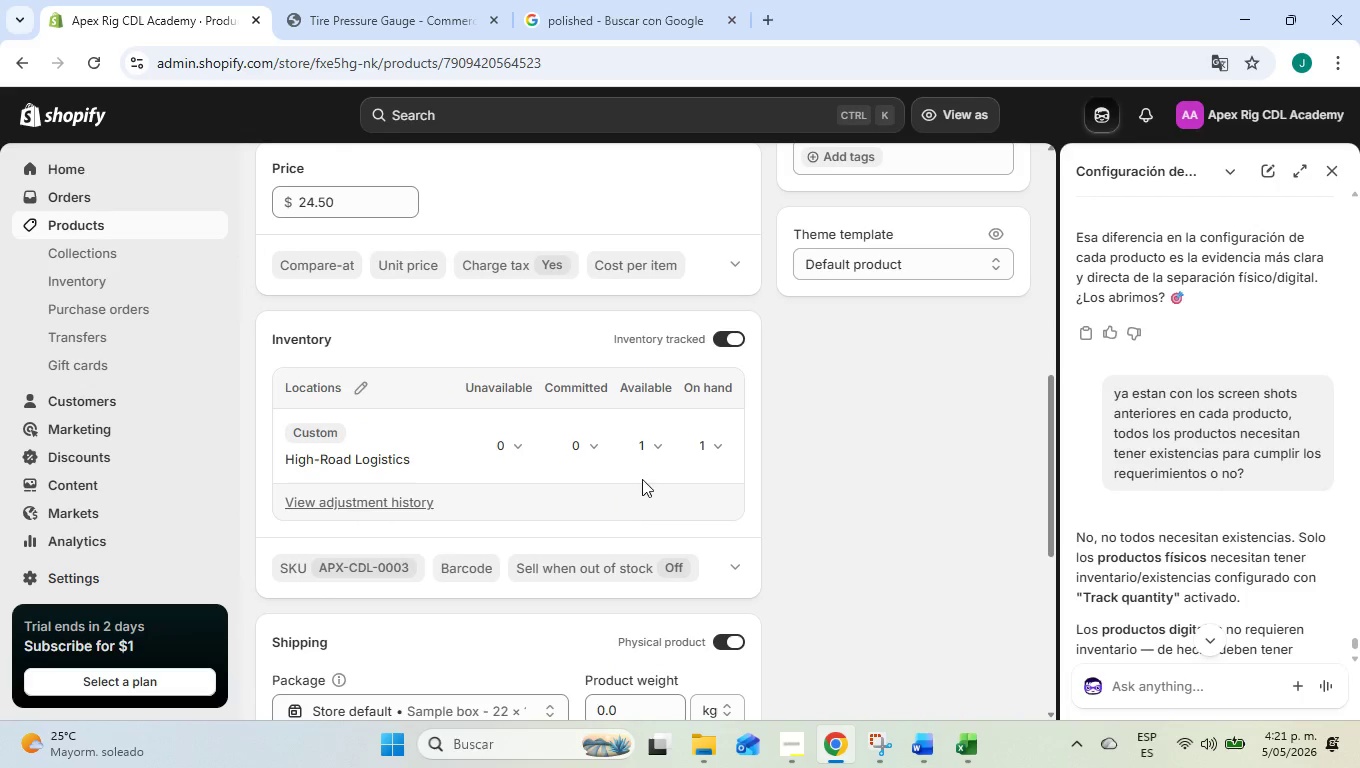 
left_click([662, 435])
 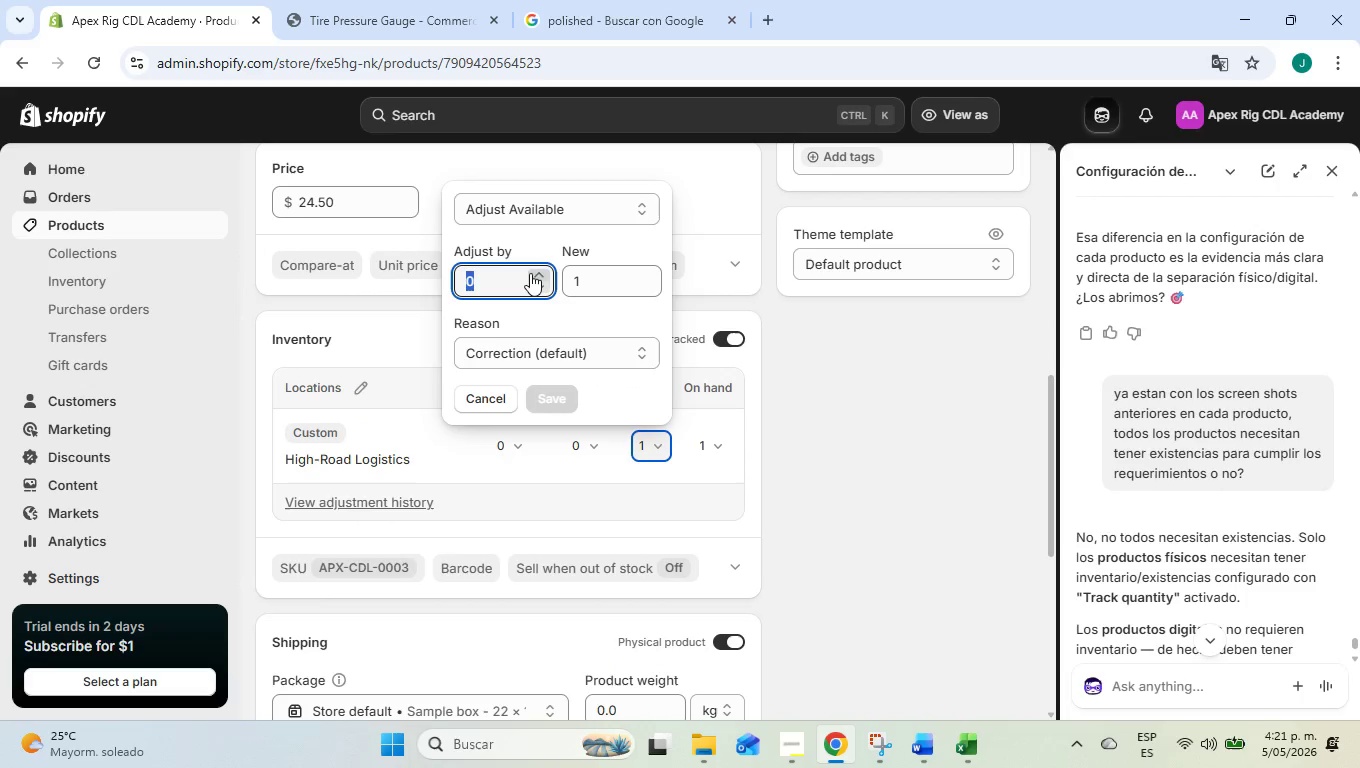 
left_click([540, 262])
 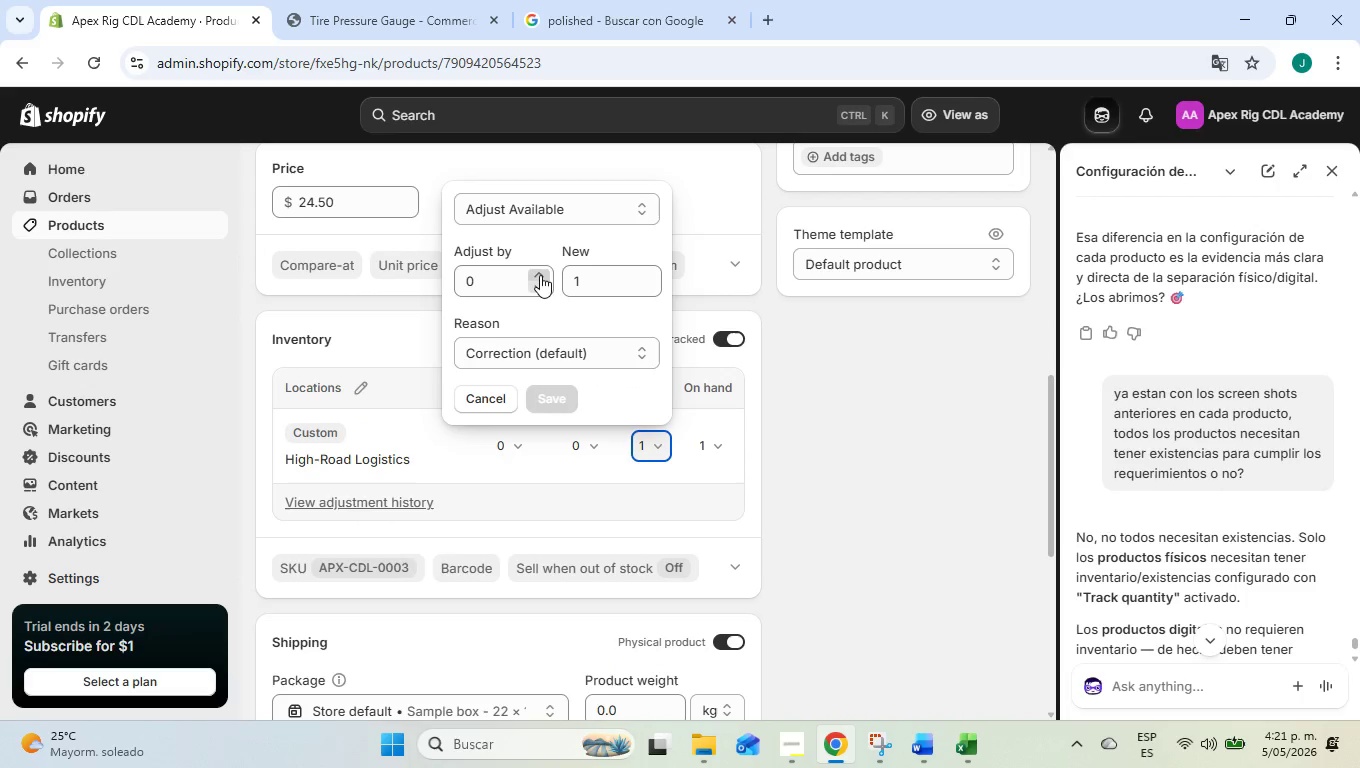 
left_click([540, 275])
 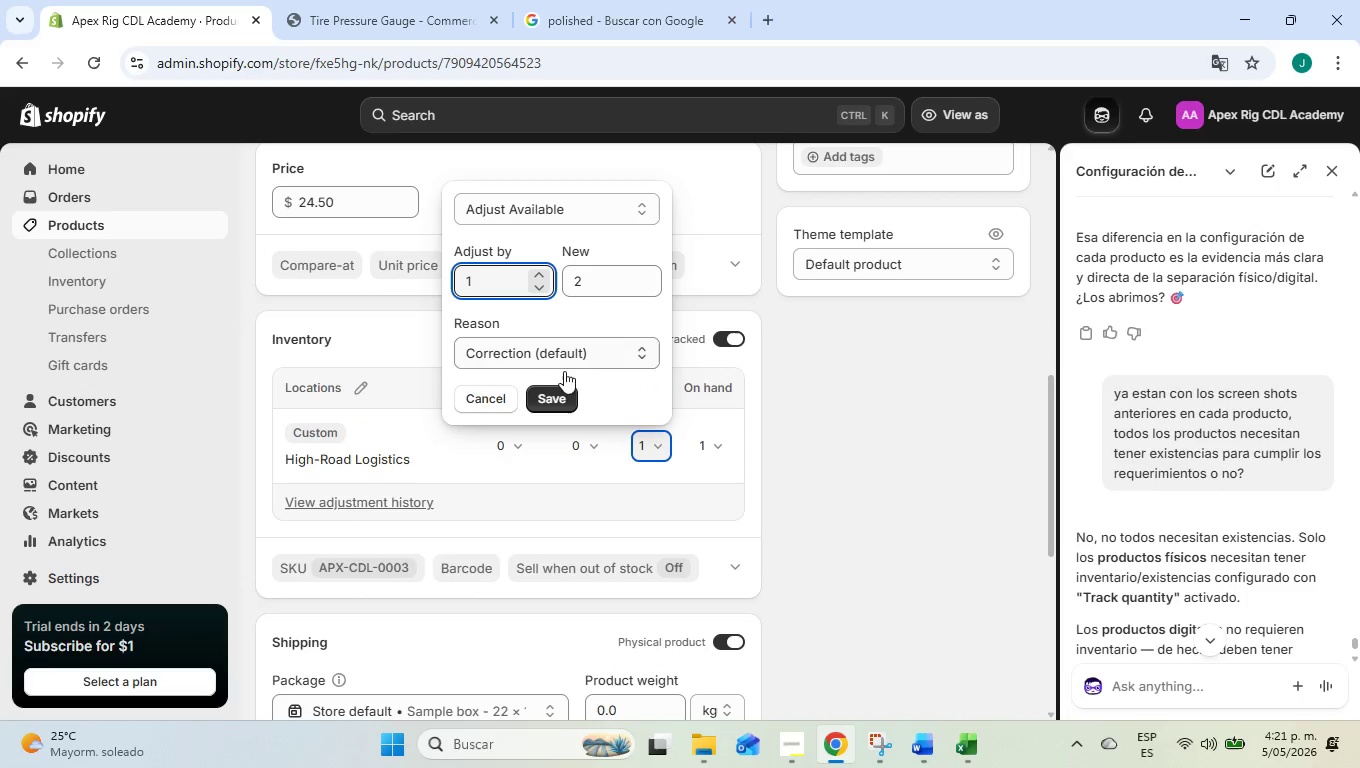 
left_click([555, 410])
 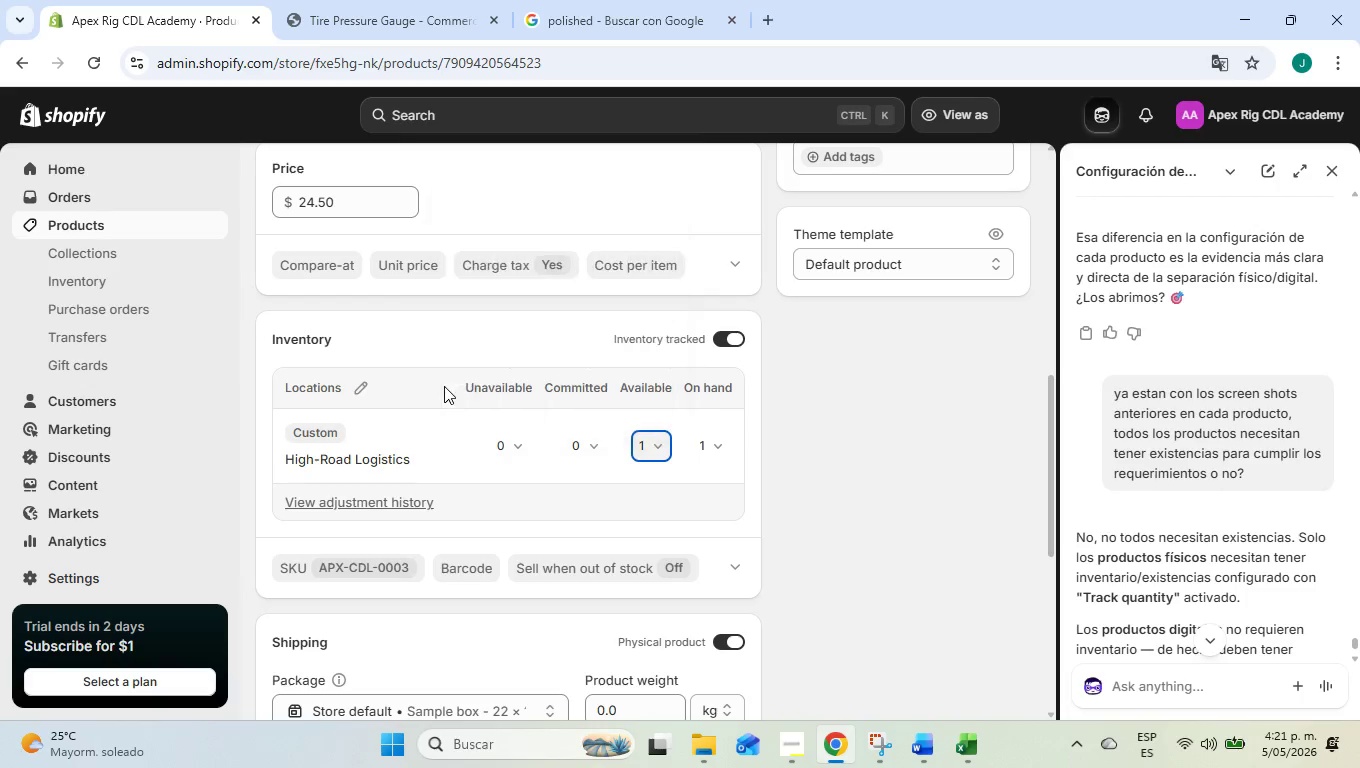 
scroll: coordinate [387, 402], scroll_direction: up, amount: 6.0
 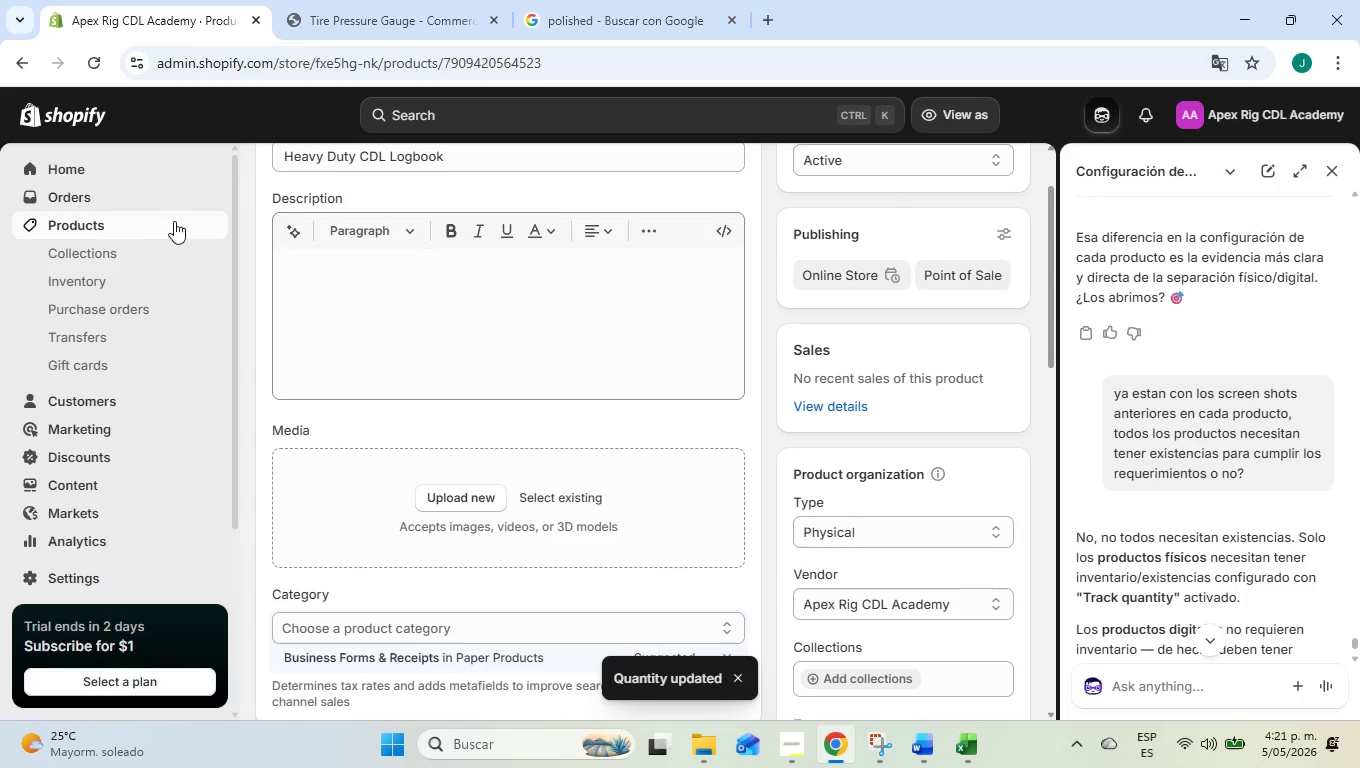 
left_click([165, 233])
 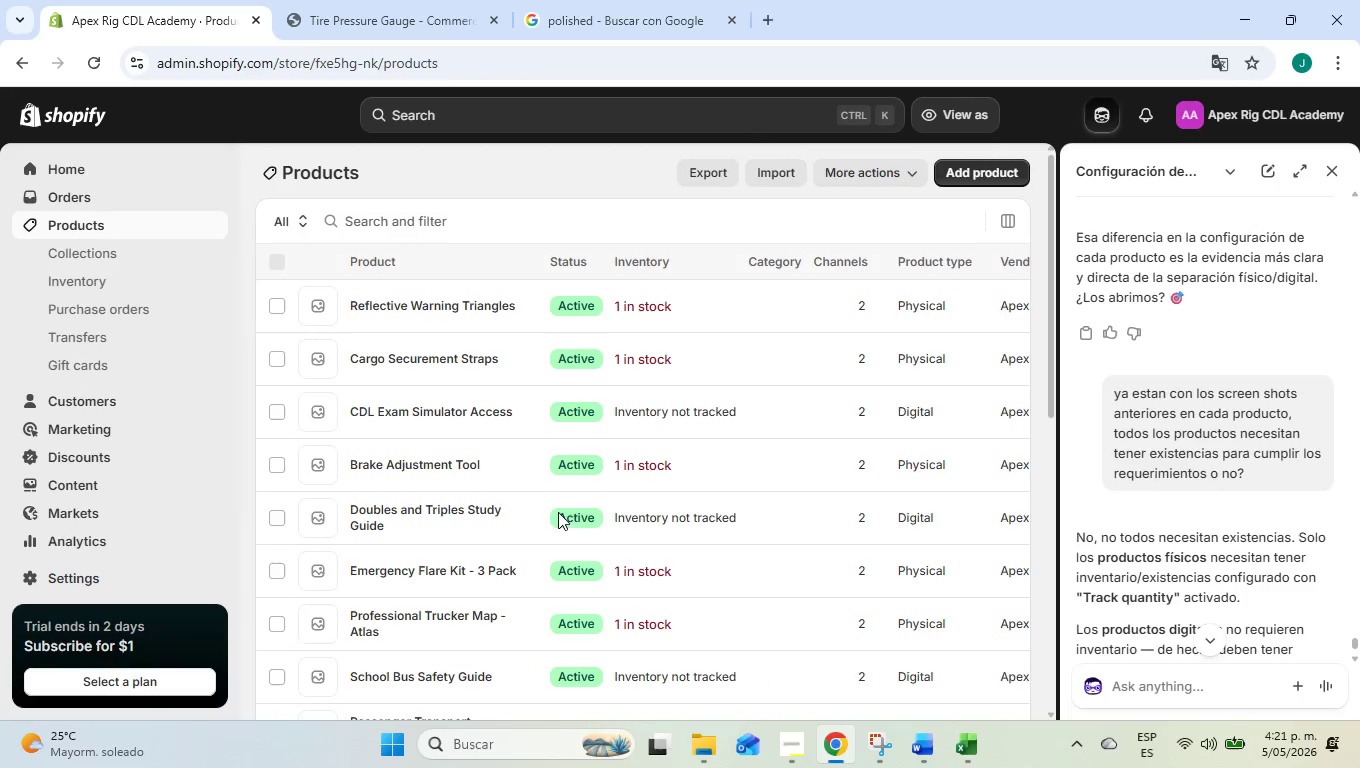 
scroll: coordinate [654, 521], scroll_direction: down, amount: 8.0
 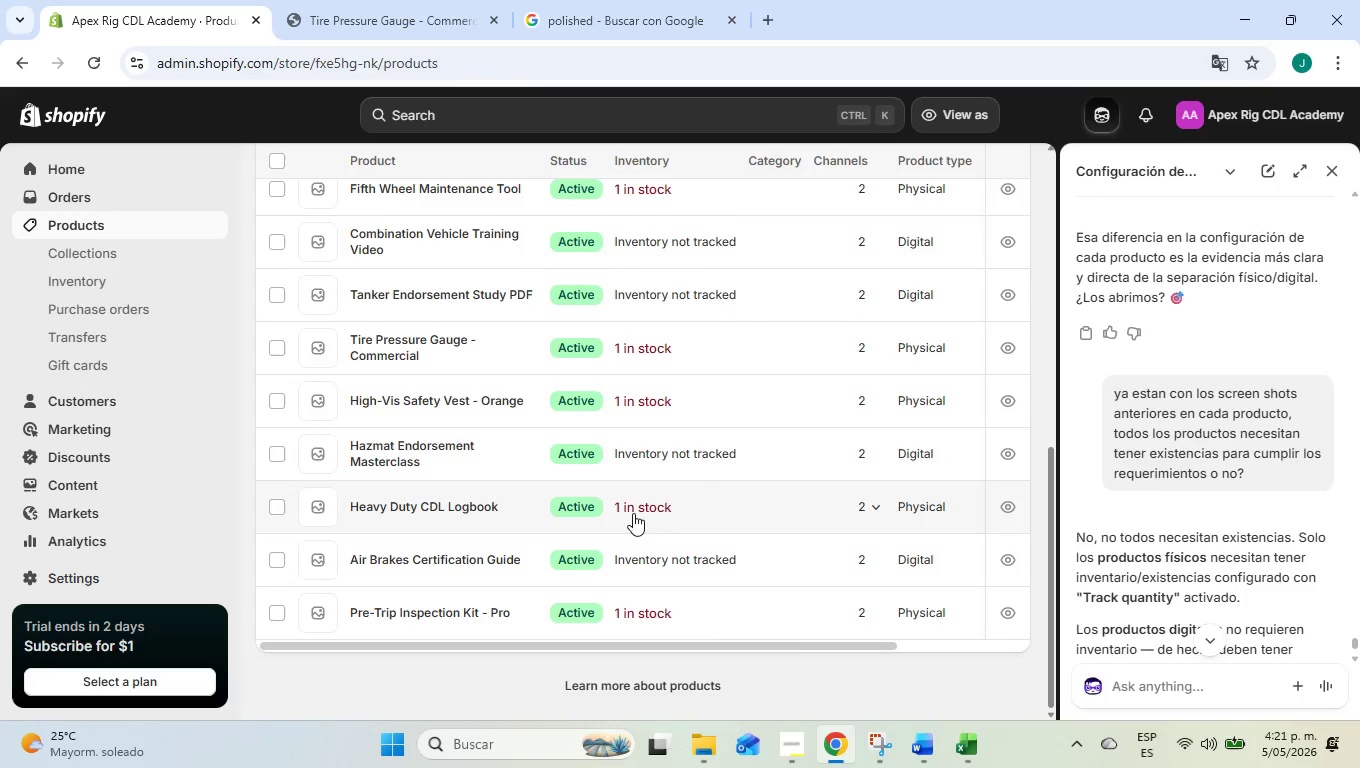 
scroll: coordinate [659, 535], scroll_direction: up, amount: 6.0
 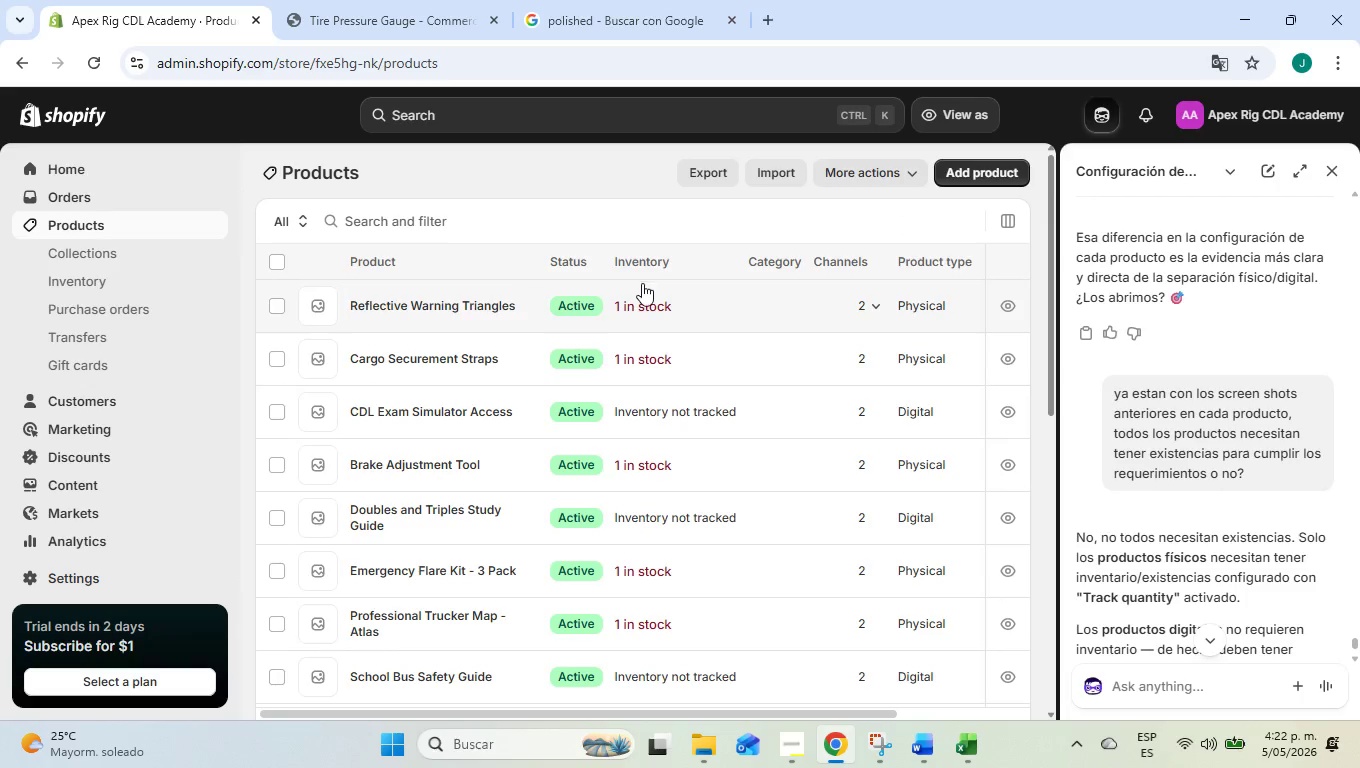 
scroll: coordinate [503, 400], scroll_direction: down, amount: 11.0
 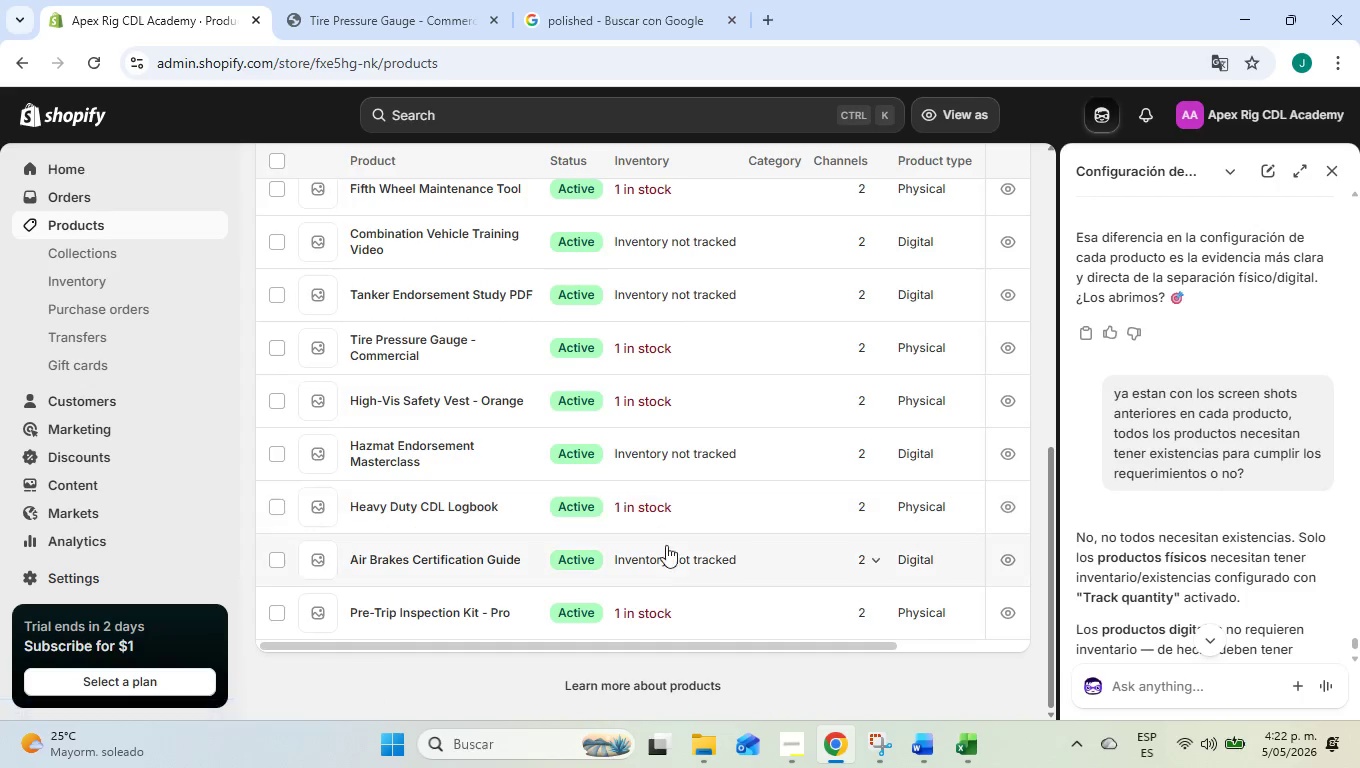 
scroll: coordinate [672, 553], scroll_direction: up, amount: 13.0
 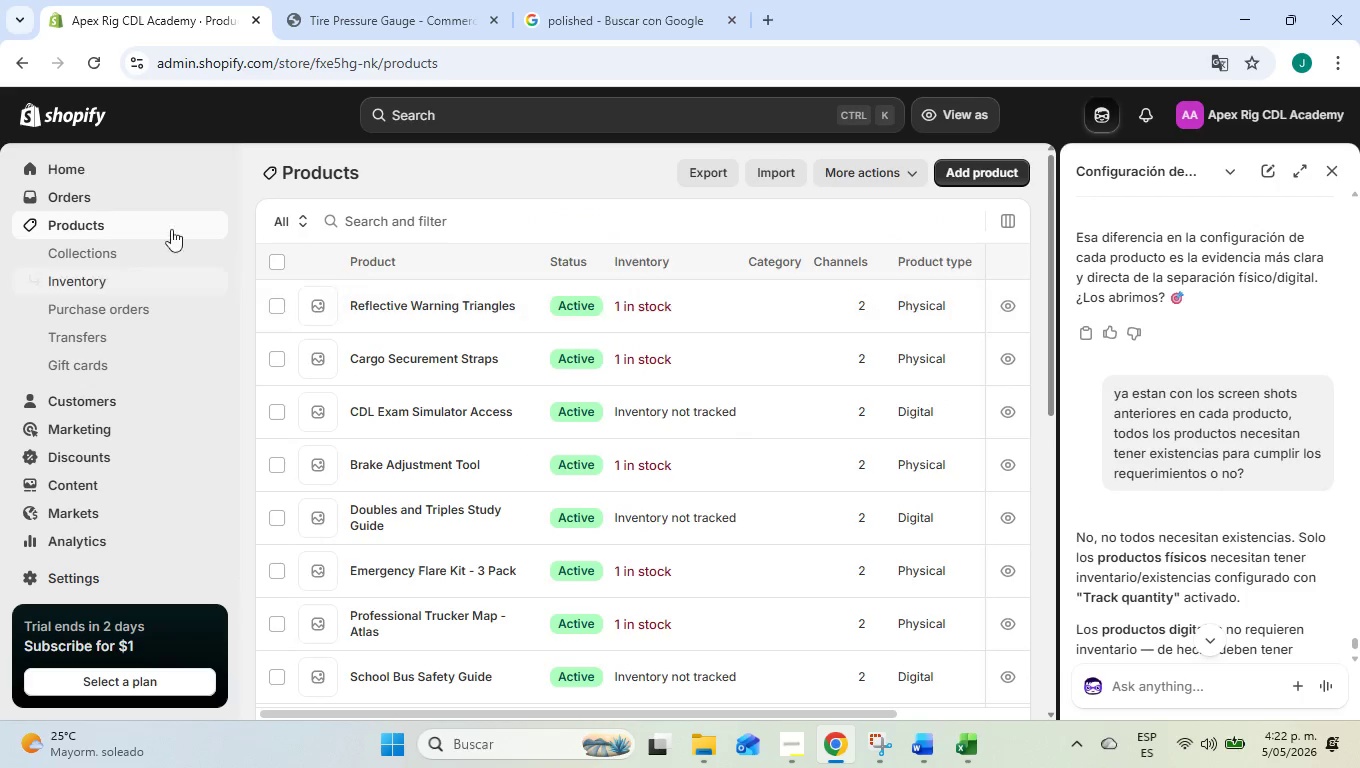 
left_click([122, 226])
 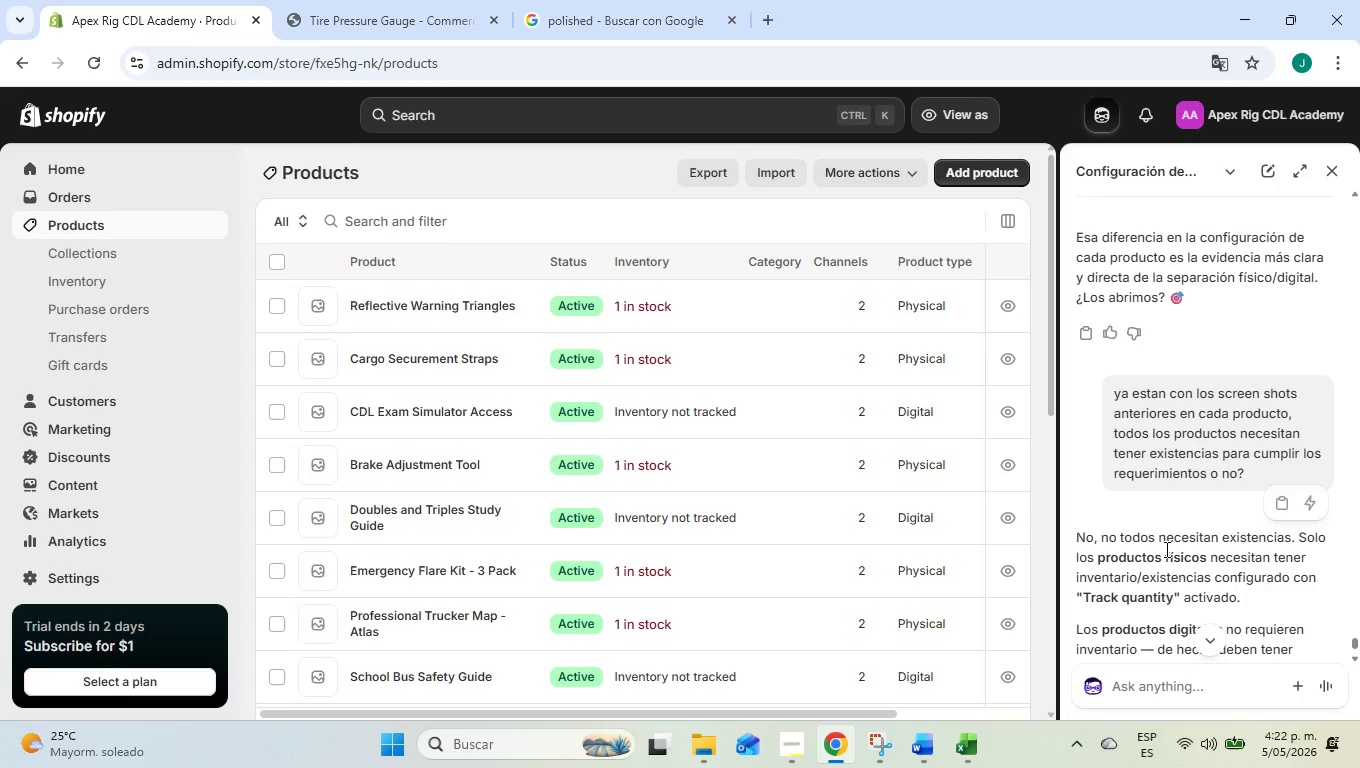 
scroll: coordinate [1168, 555], scroll_direction: down, amount: 2.0
 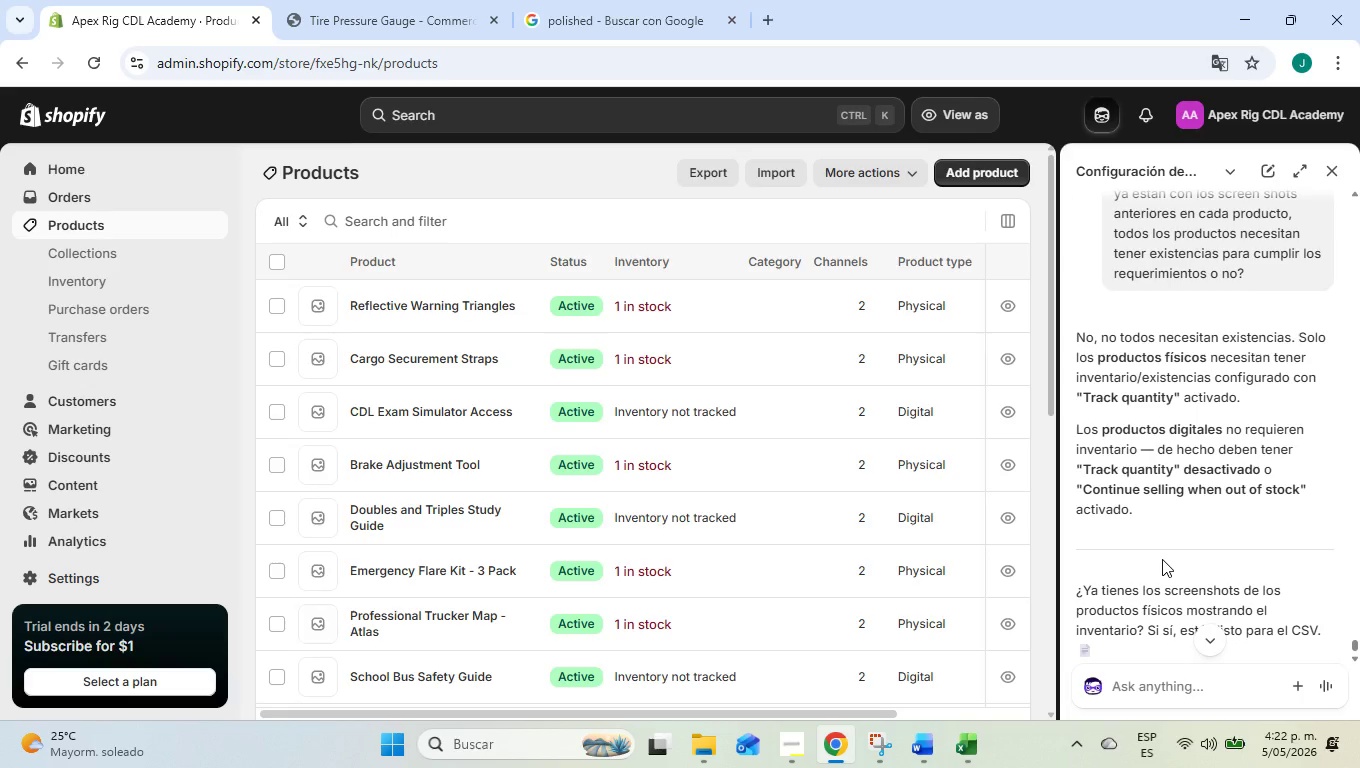 
wait(7.12)
 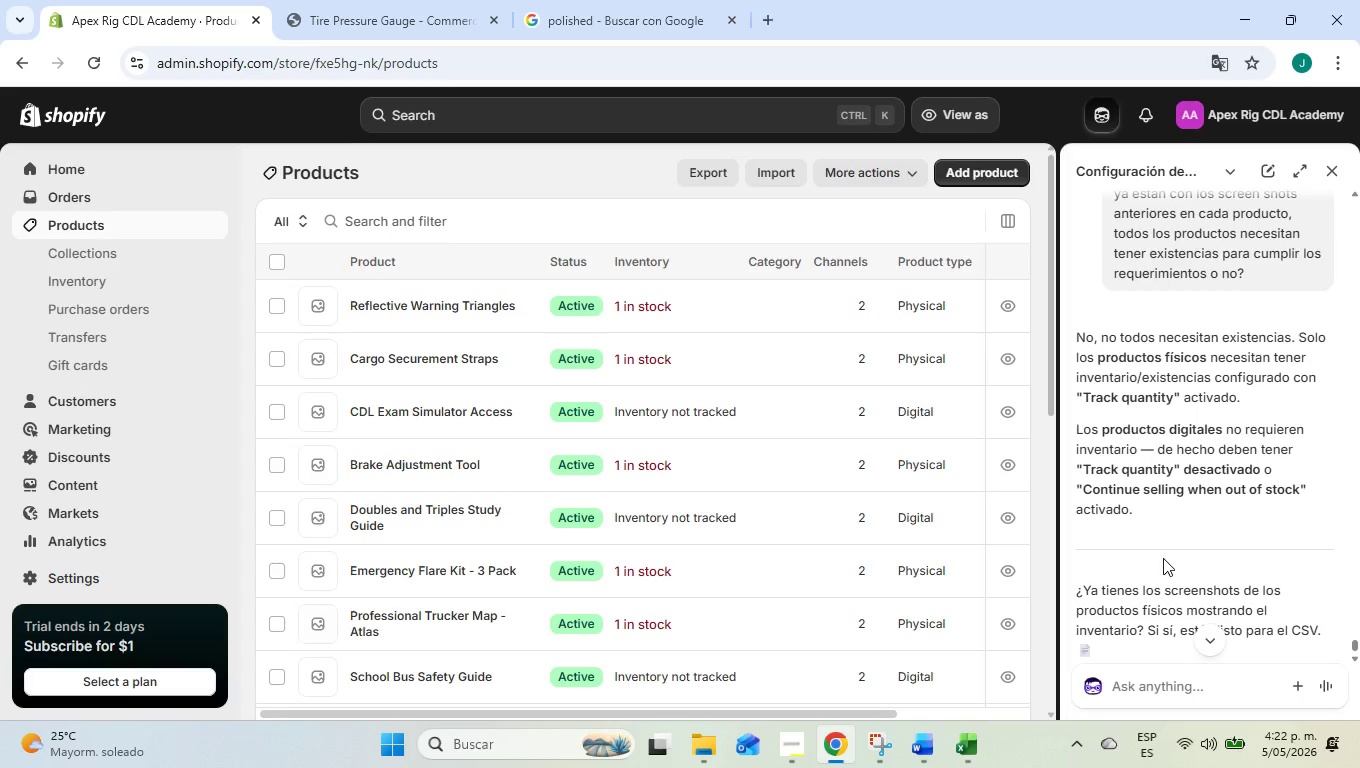 
scroll: coordinate [1162, 559], scroll_direction: down, amount: 2.0
 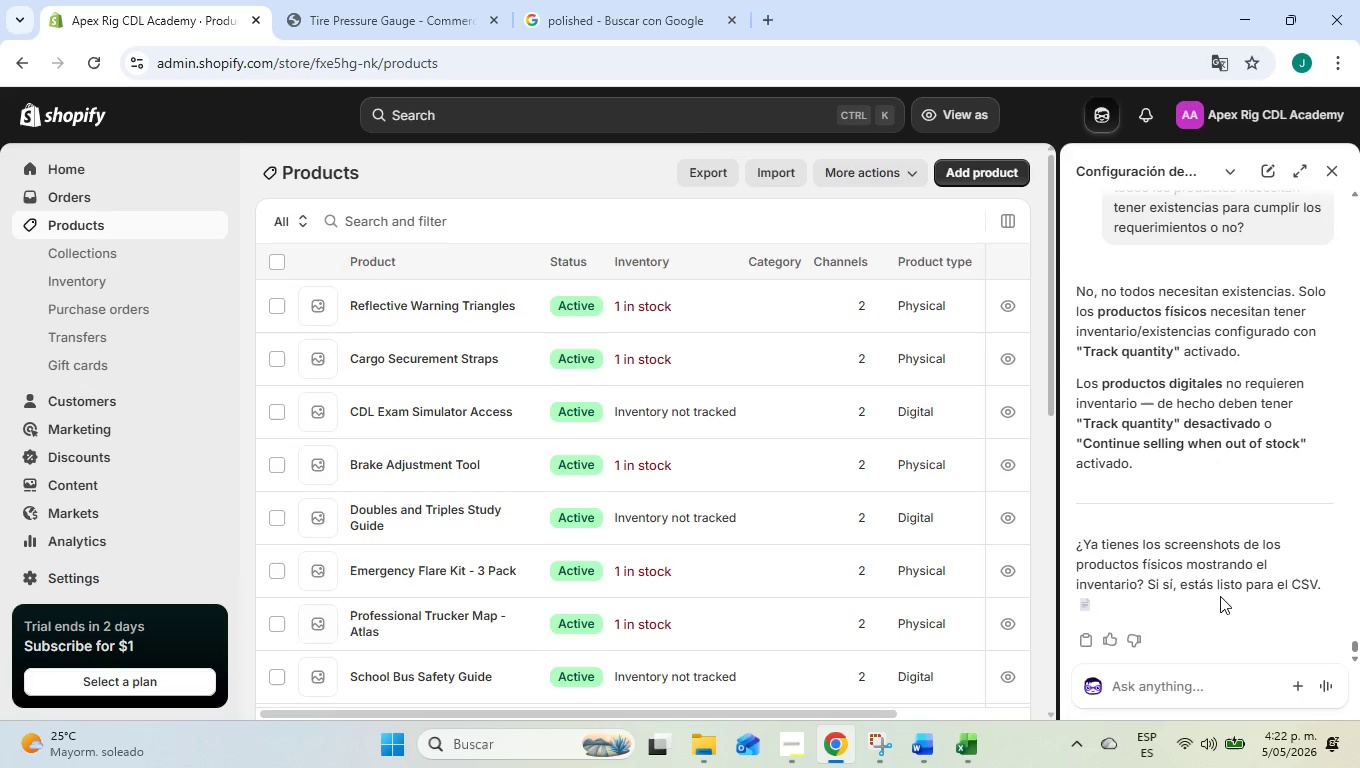 
wait(7.86)
 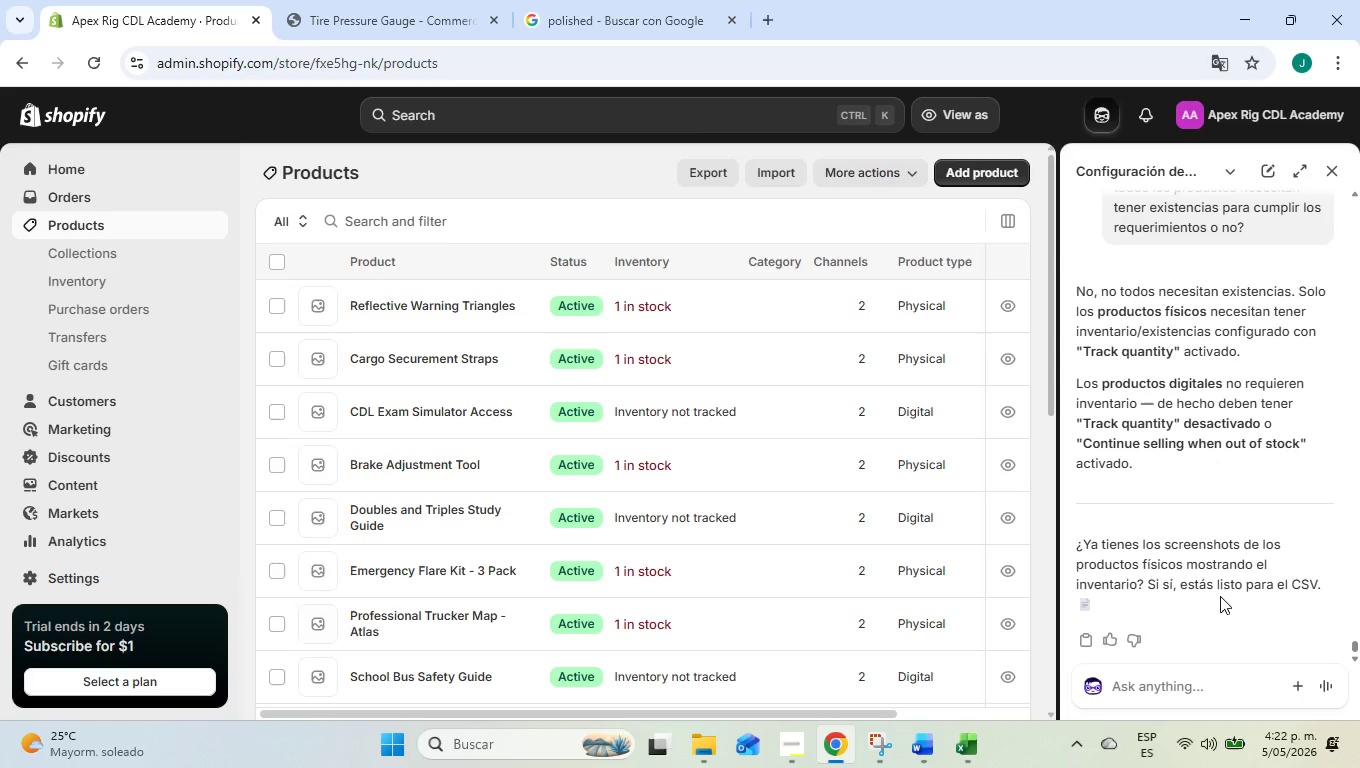 
scroll: coordinate [474, 429], scroll_direction: down, amount: 10.0
 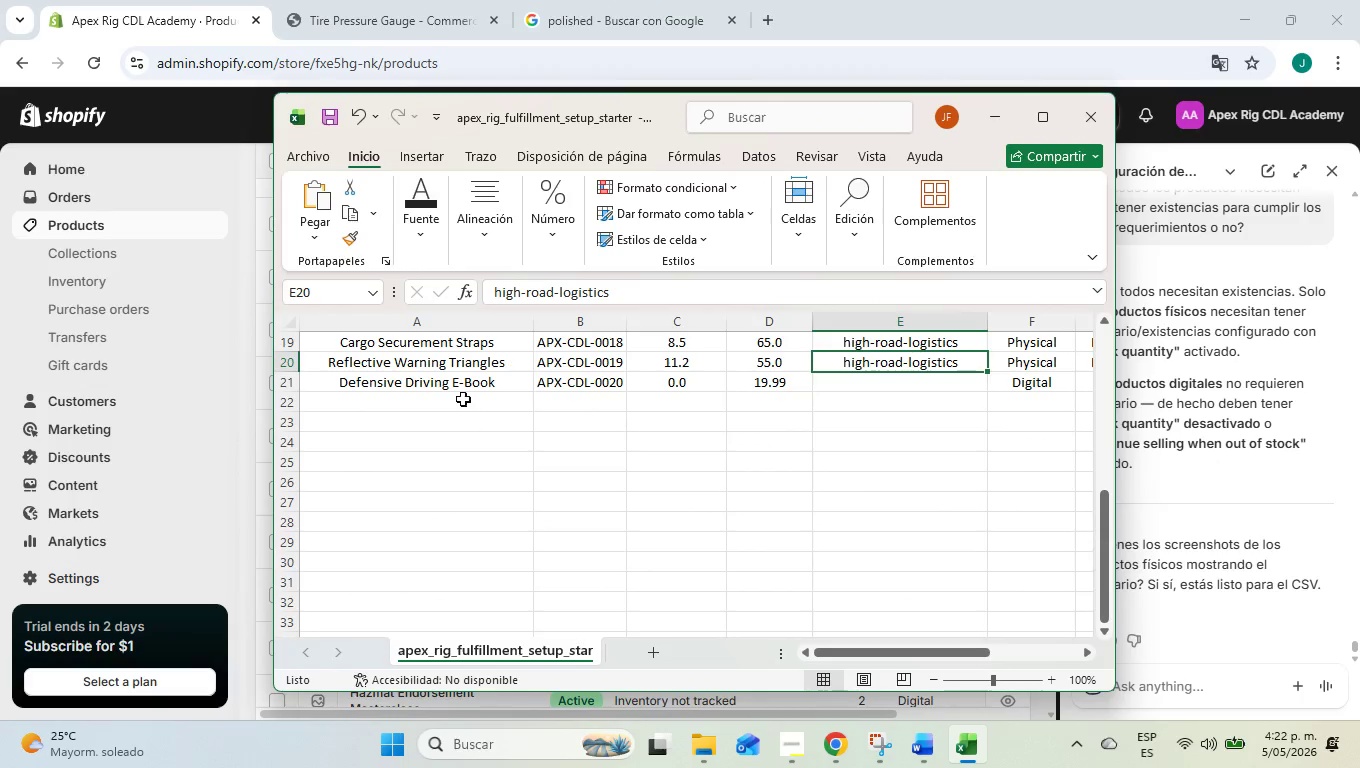 
left_click([463, 395])
 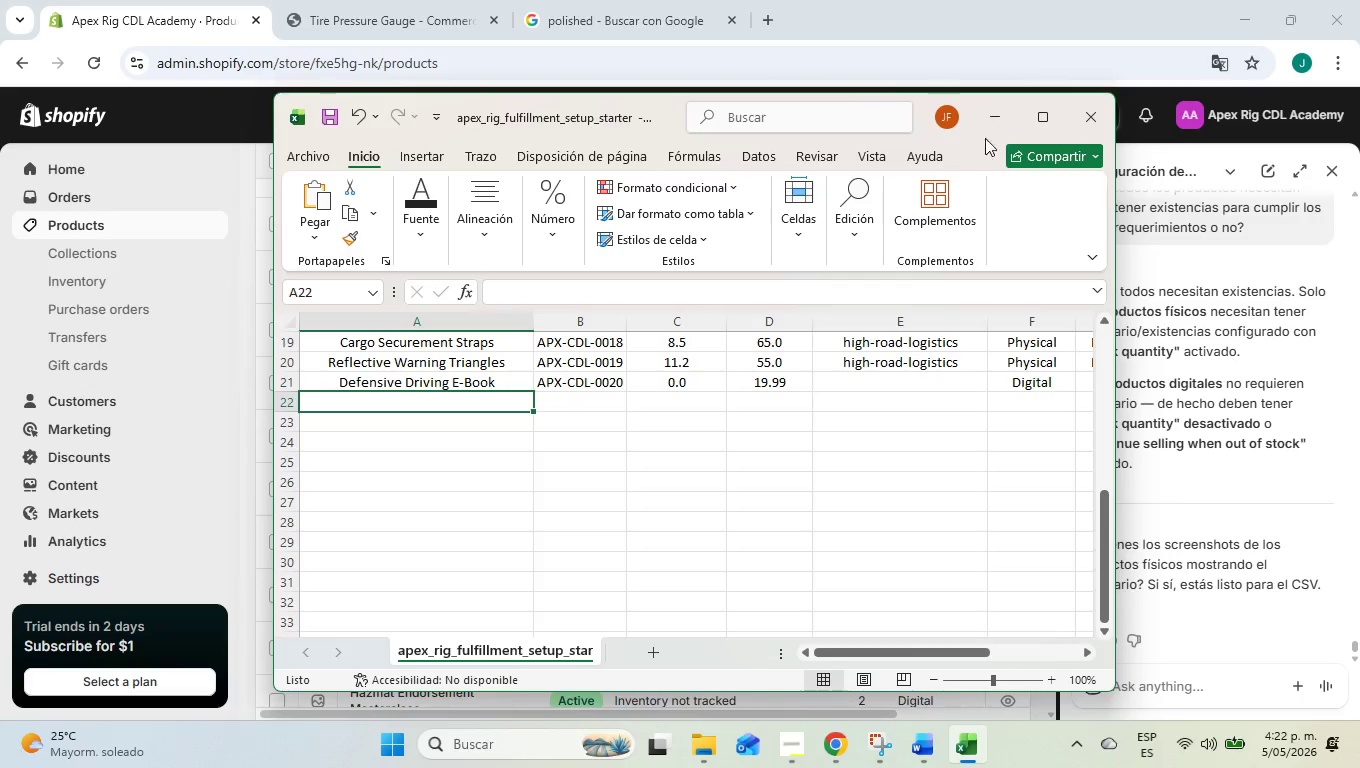 
left_click([991, 113])
 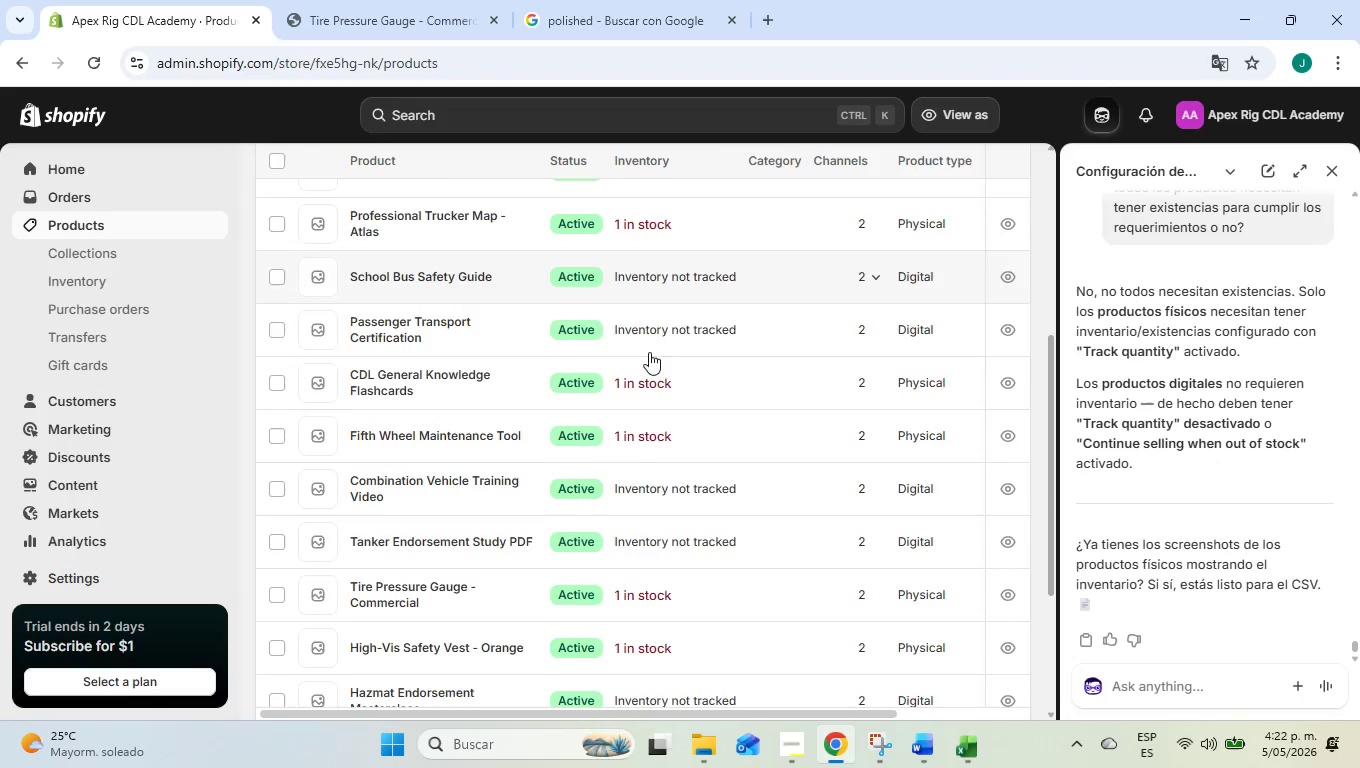 
scroll: coordinate [643, 357], scroll_direction: up, amount: 6.0
 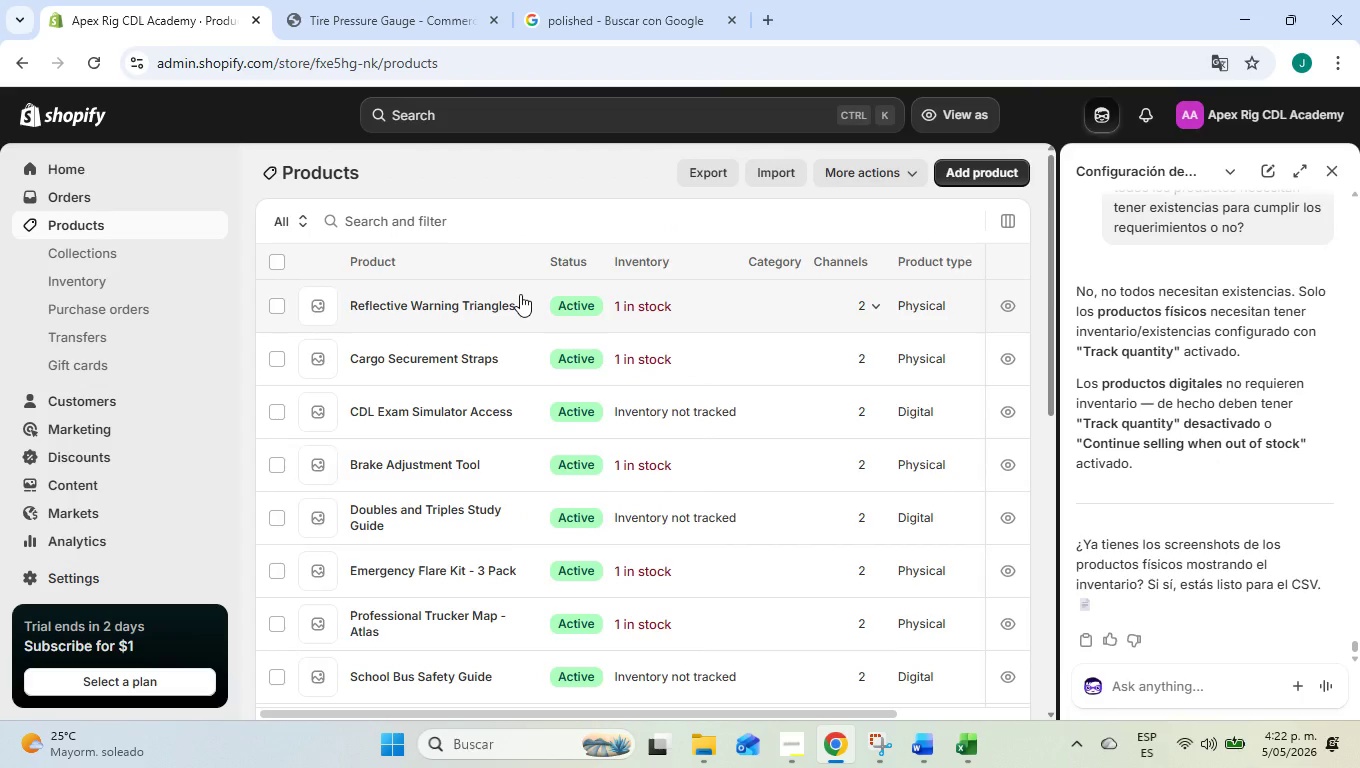 
scroll: coordinate [523, 429], scroll_direction: down, amount: 10.0
 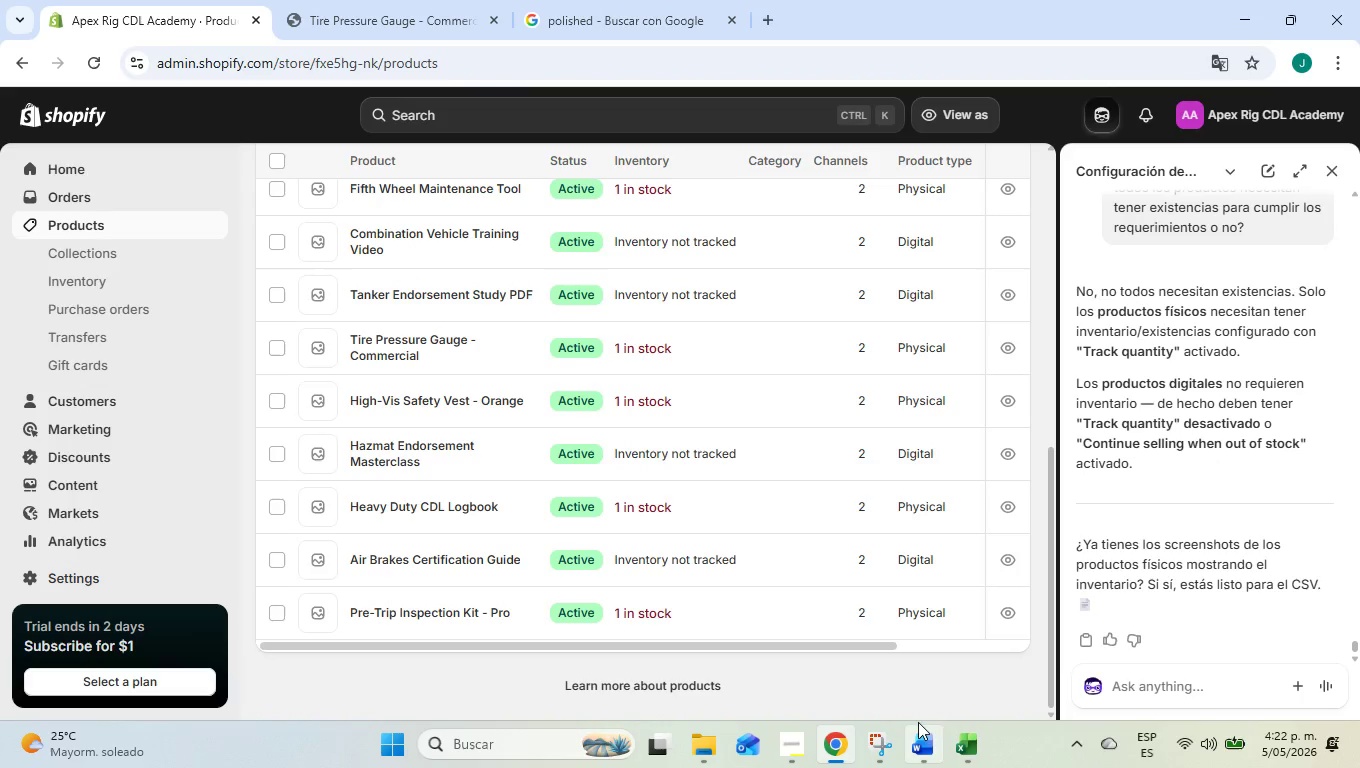 
left_click([953, 748])
 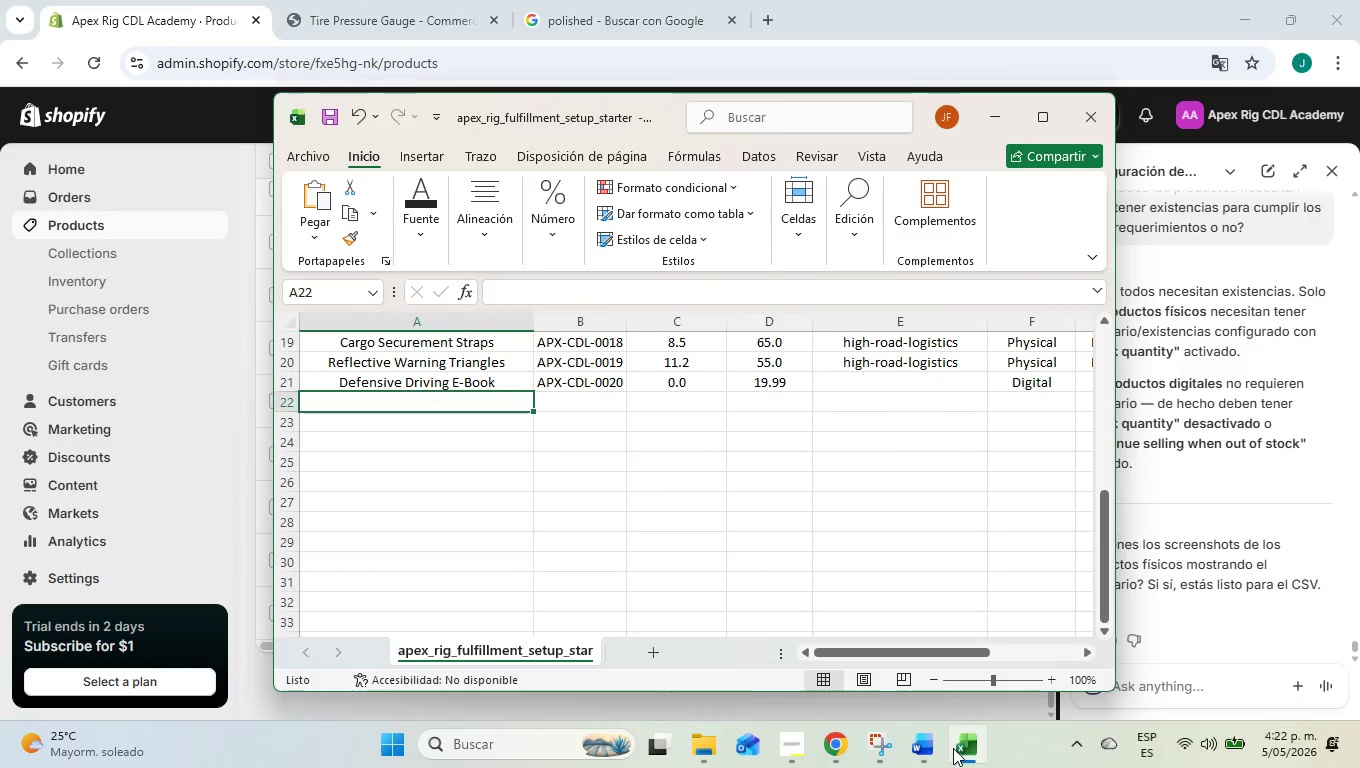 
left_click([953, 748])
 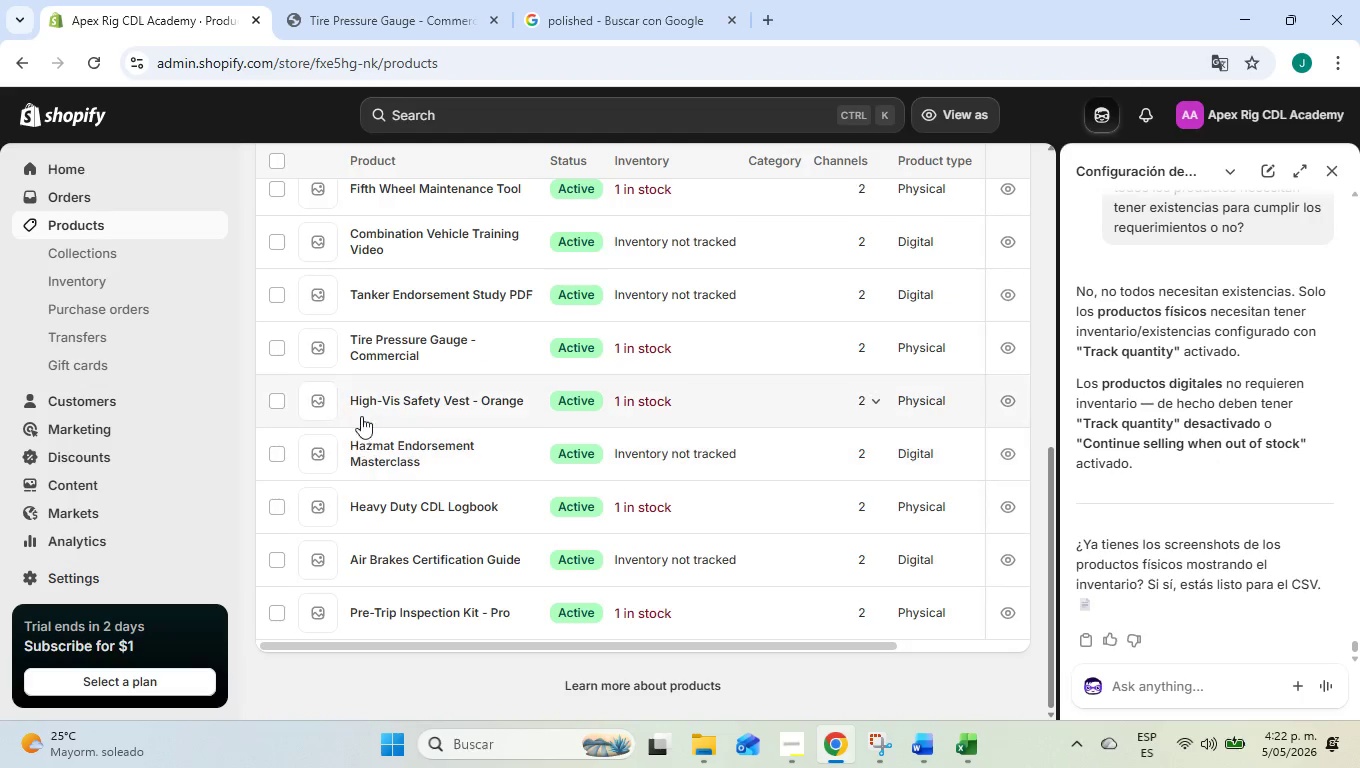 
scroll: coordinate [364, 371], scroll_direction: up, amount: 6.0
 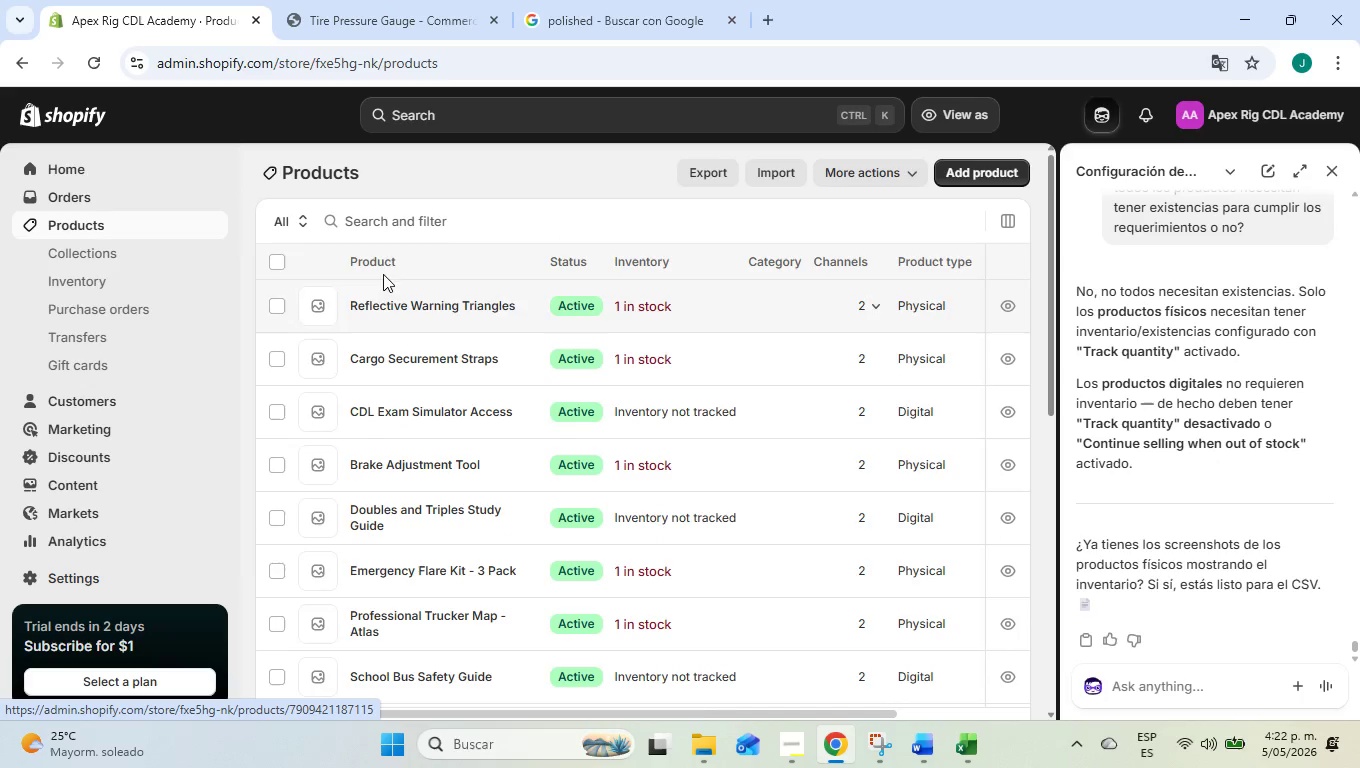 
left_click([395, 226])
 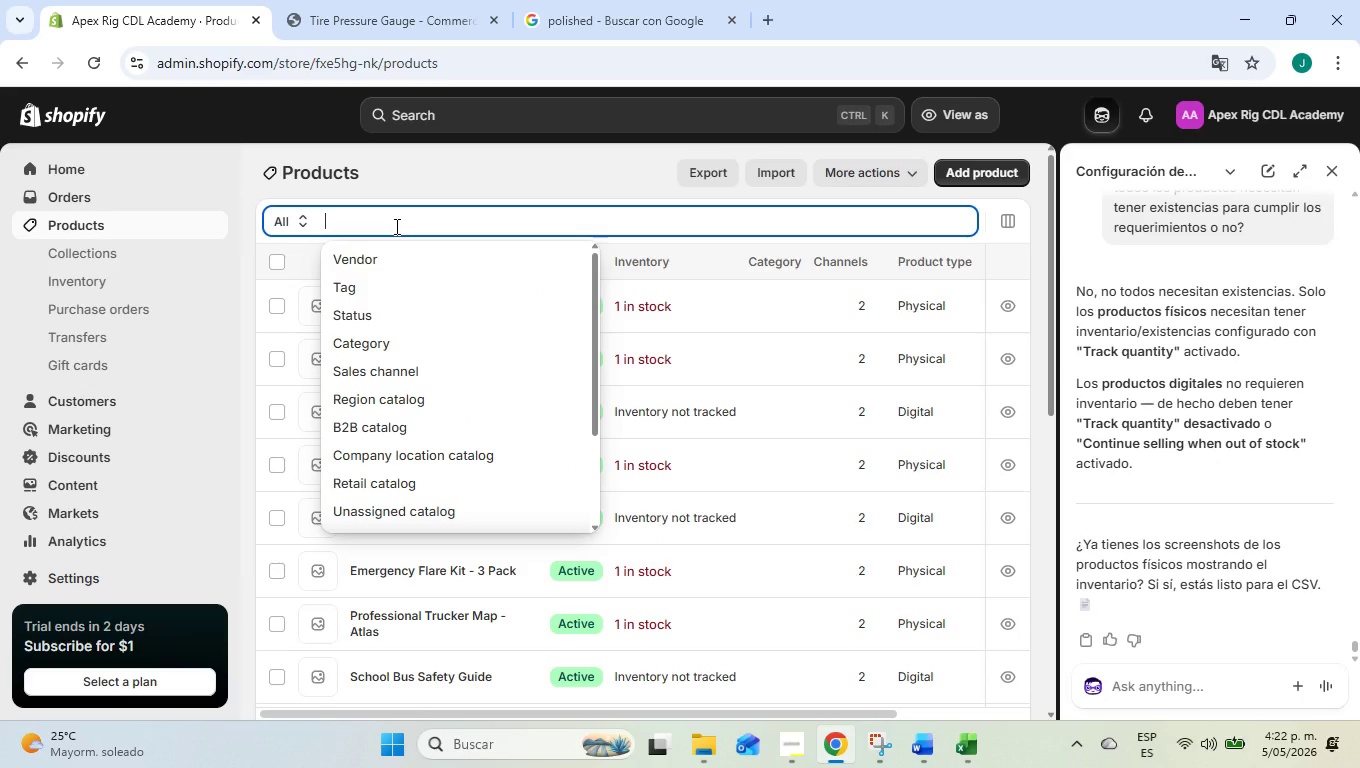 
type(defe)
 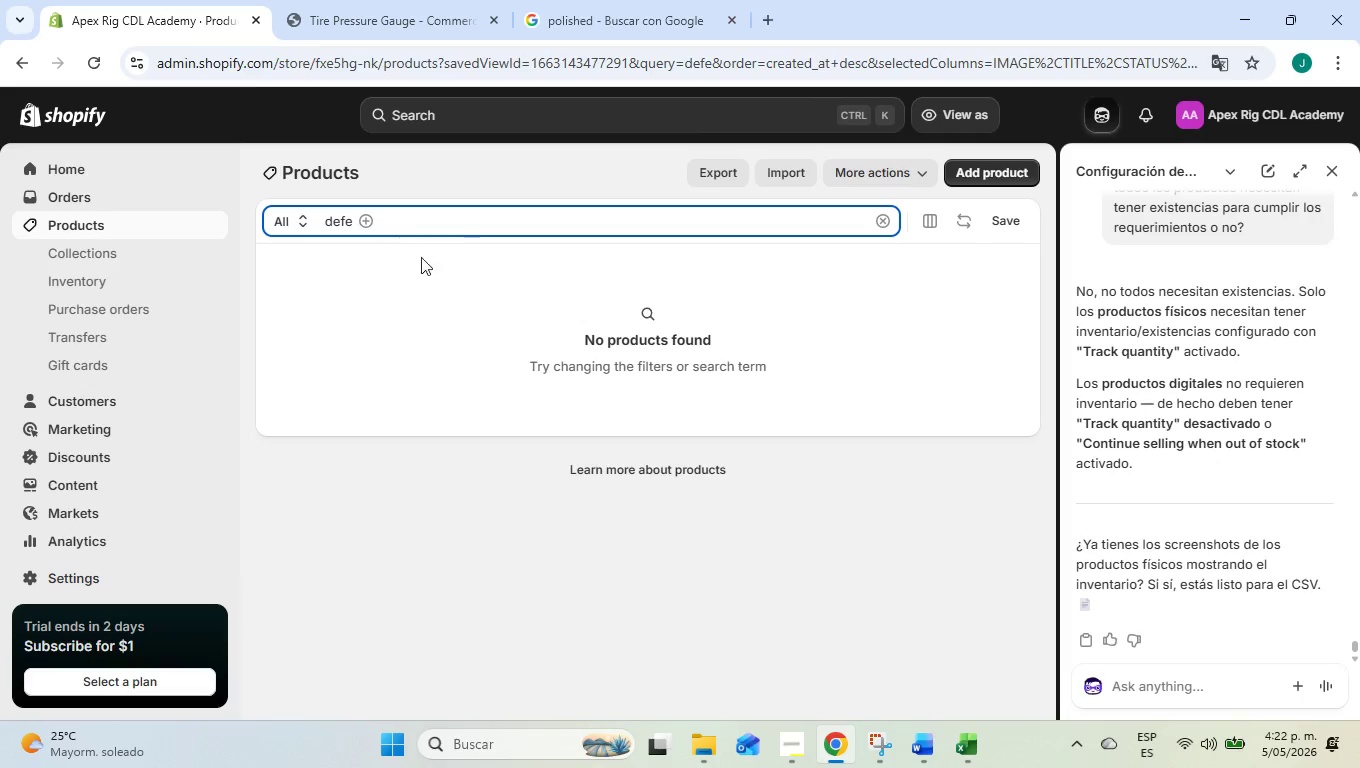 
hold_key(key=Backspace, duration=0.77)
 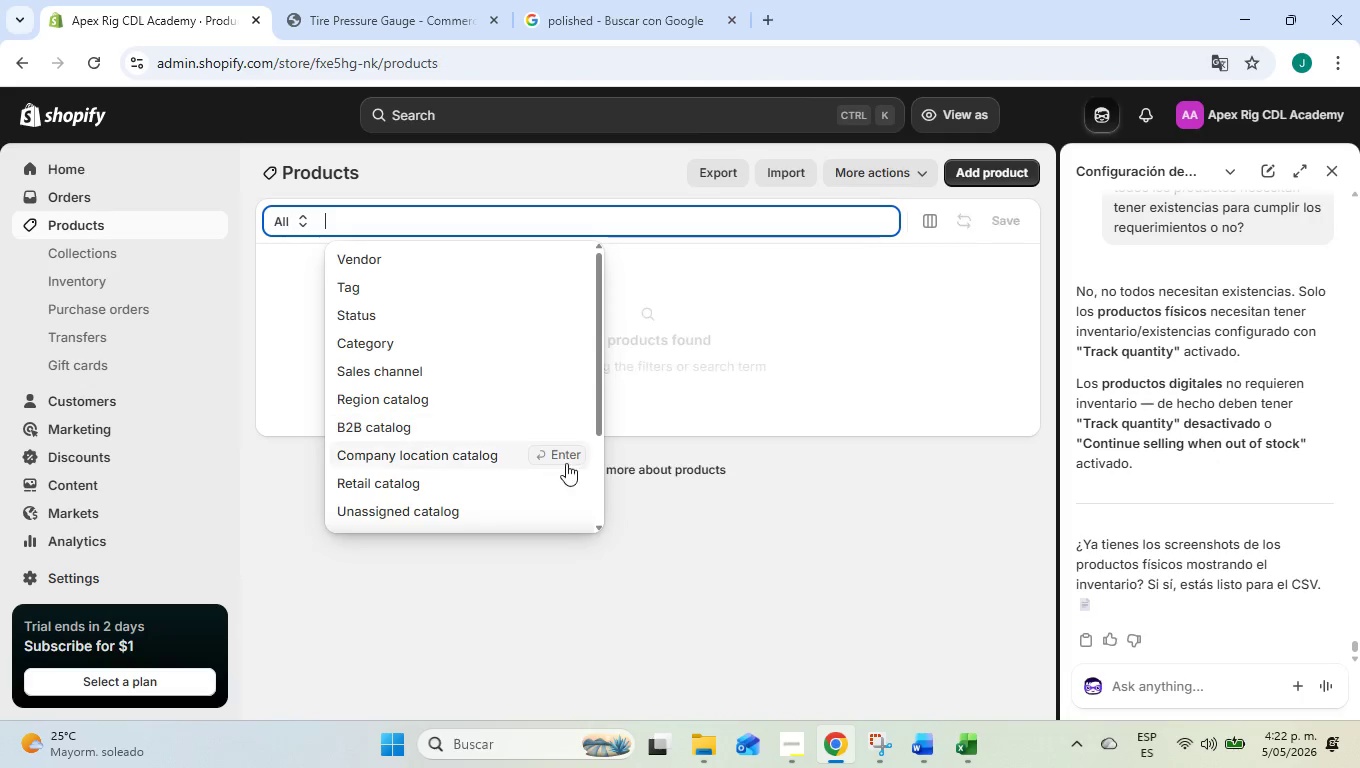 
hold_key(key=Backspace, duration=14.14)
 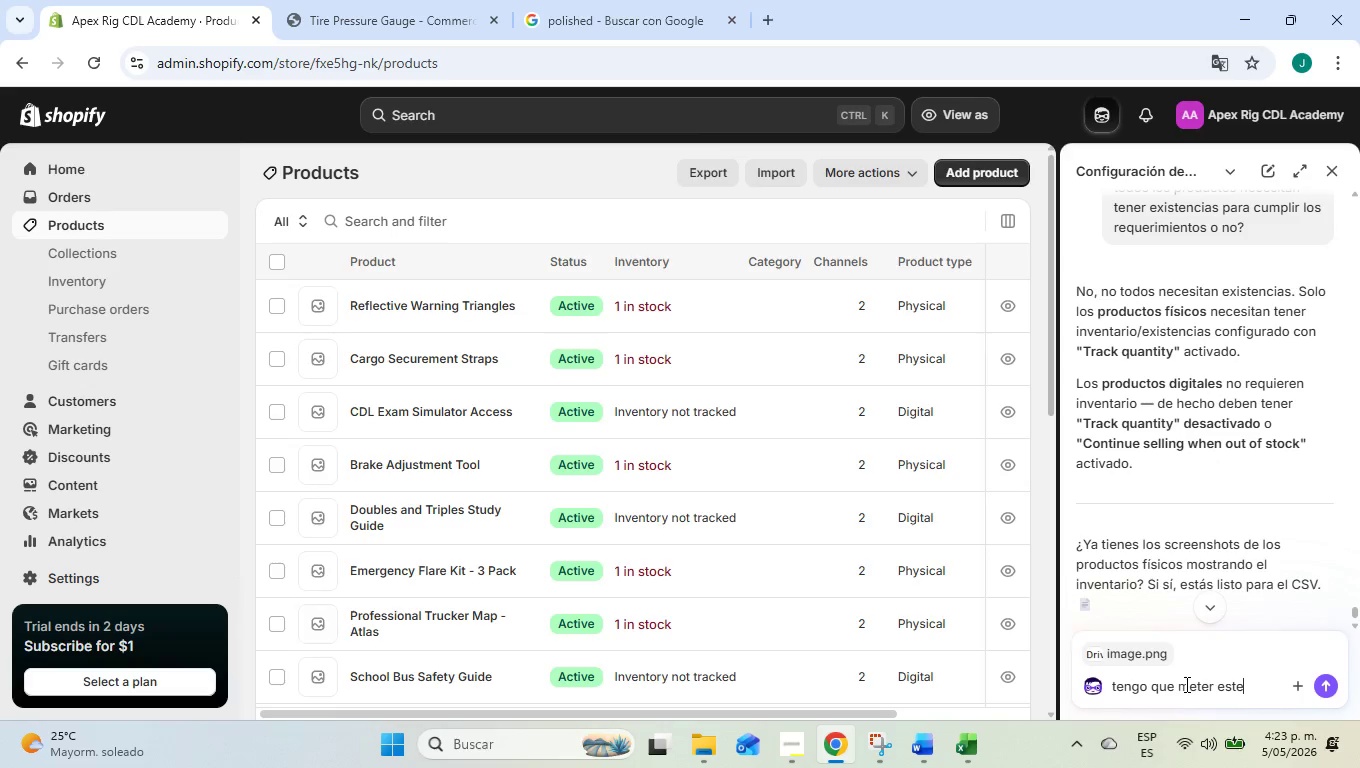 
left_click([258, 170])
 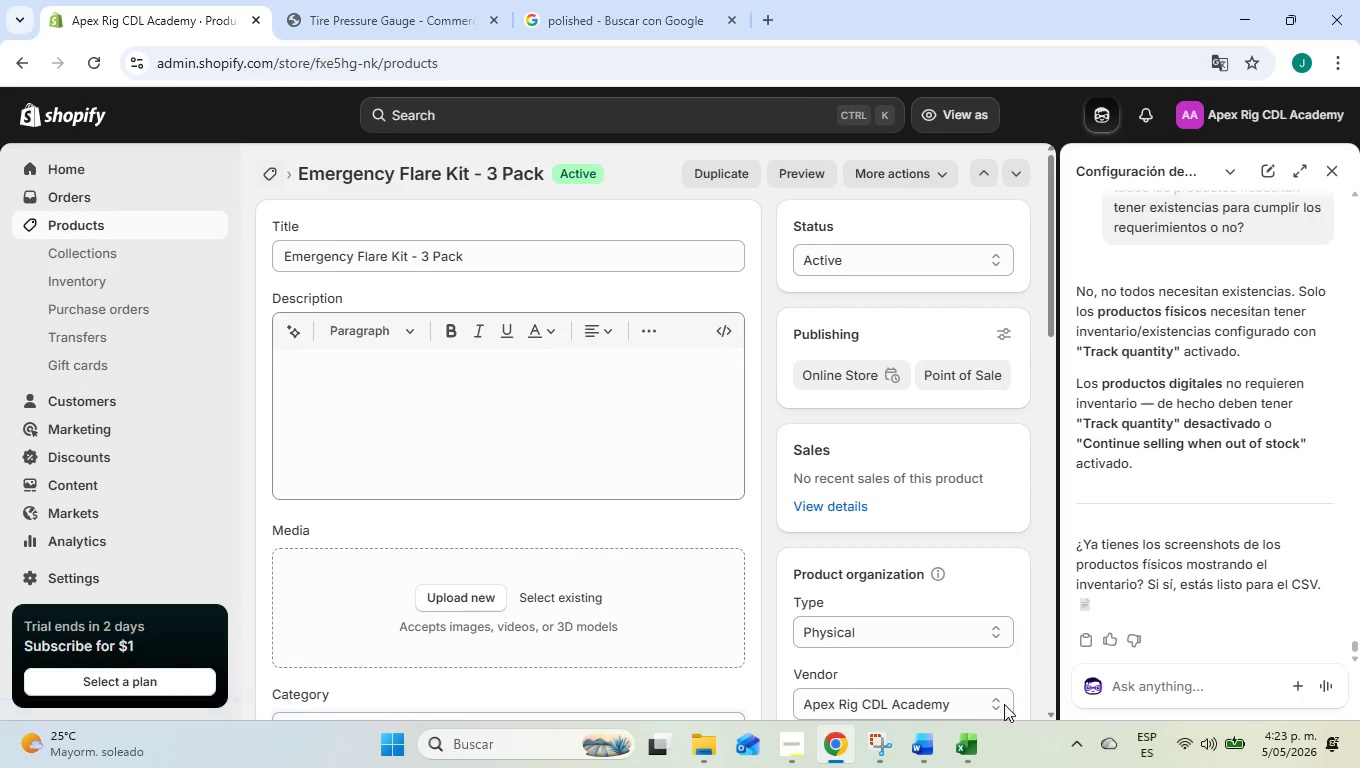 
left_click([977, 745])
 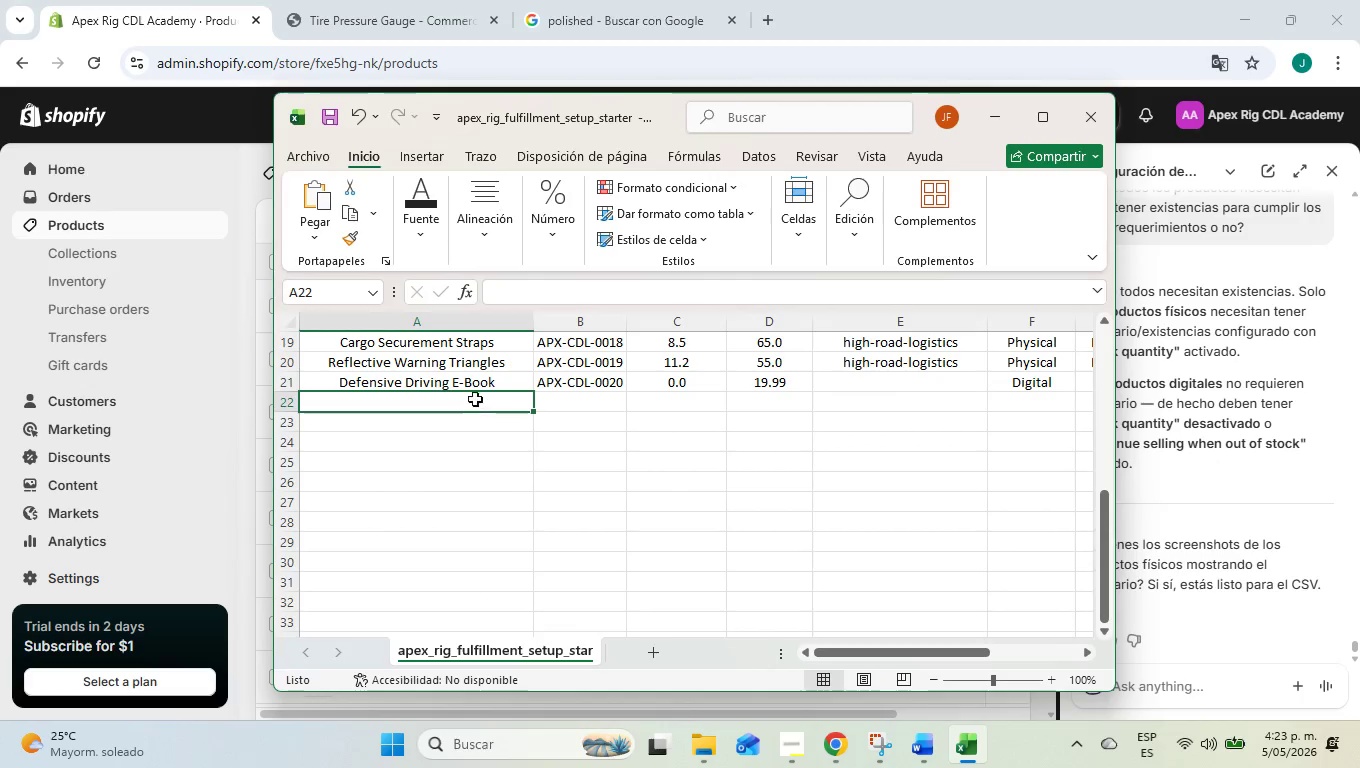 
left_click([473, 381])
 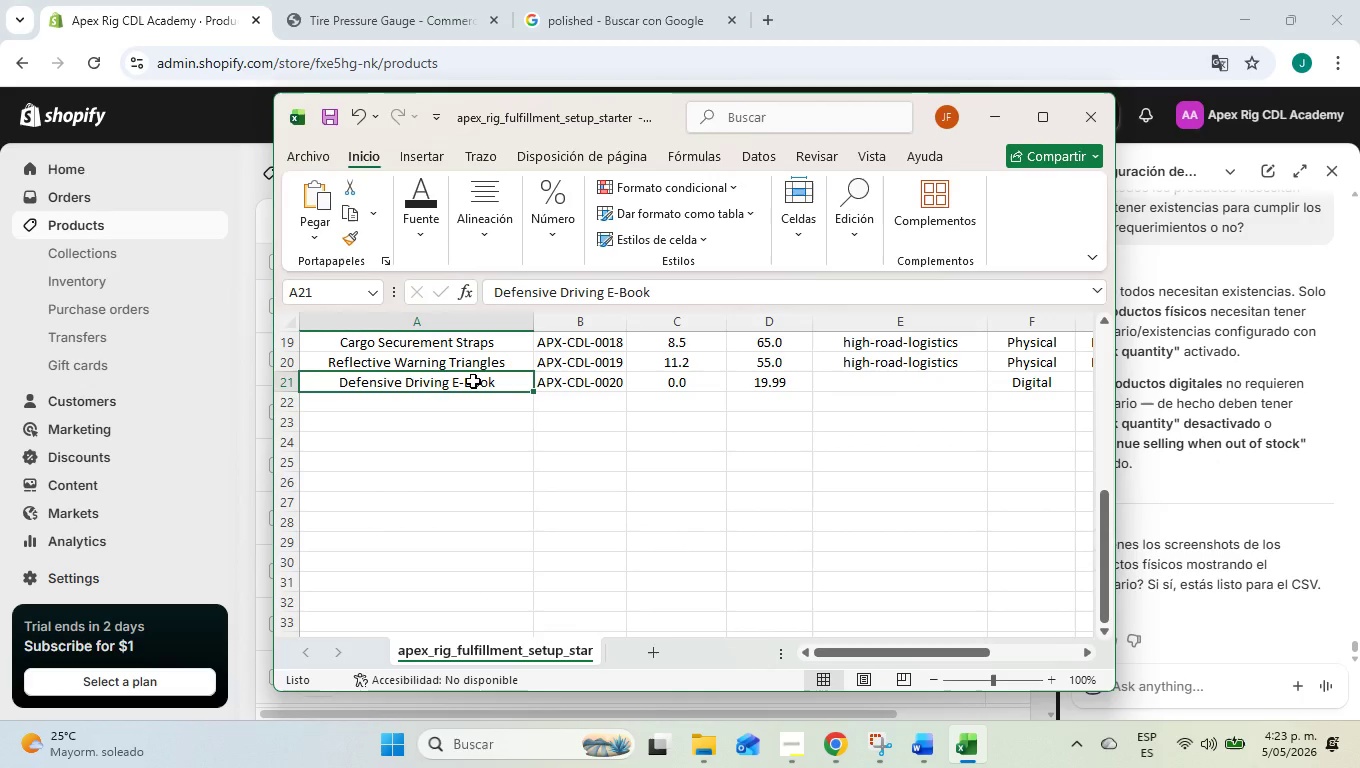 
key(Control+C)
 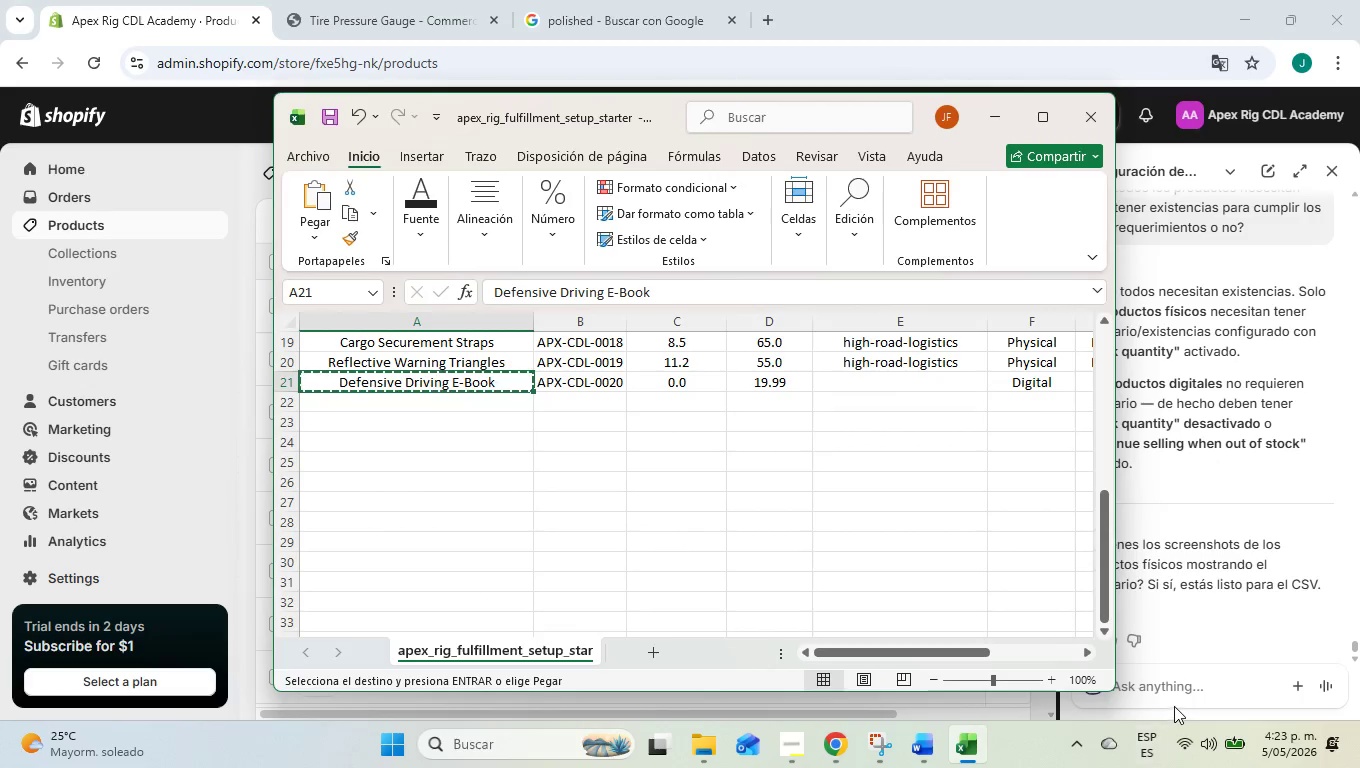 
left_click([1185, 685])
 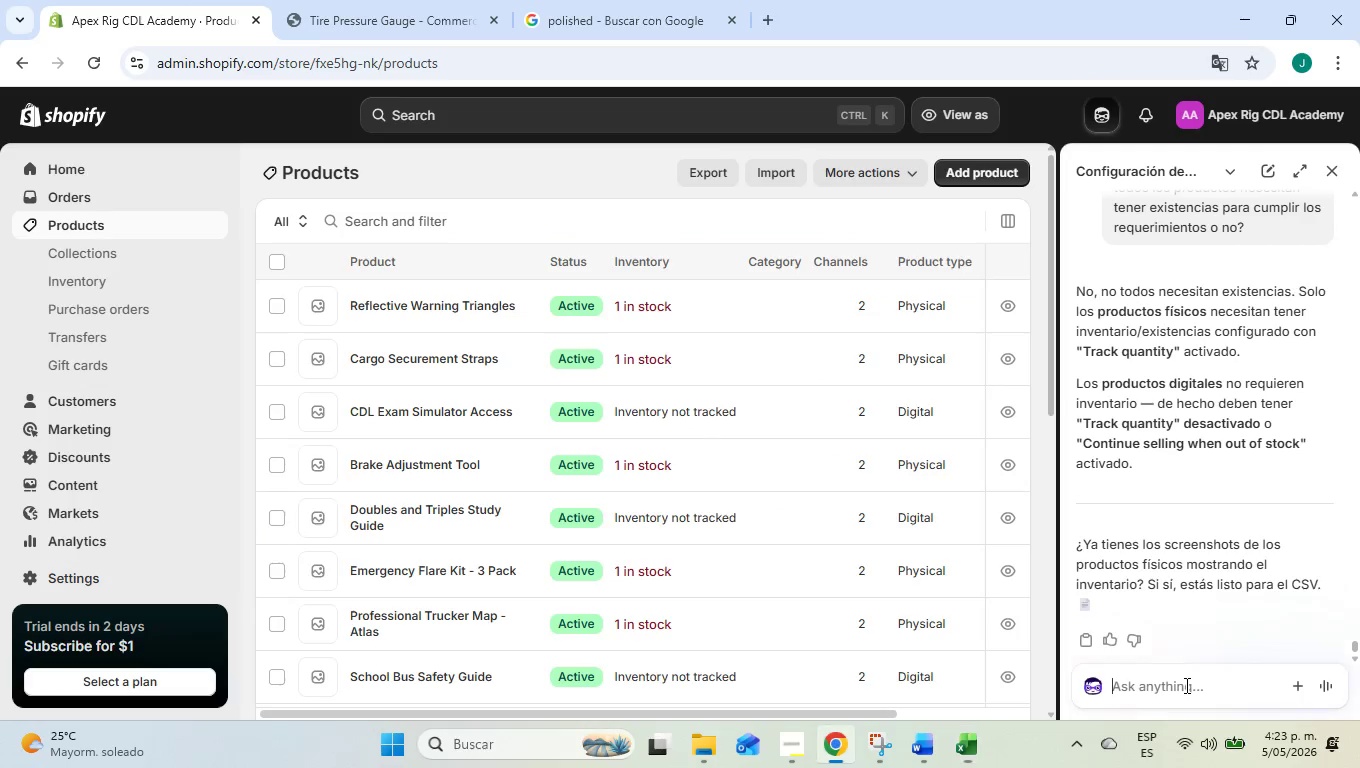 
key(Control+ControlLeft)
 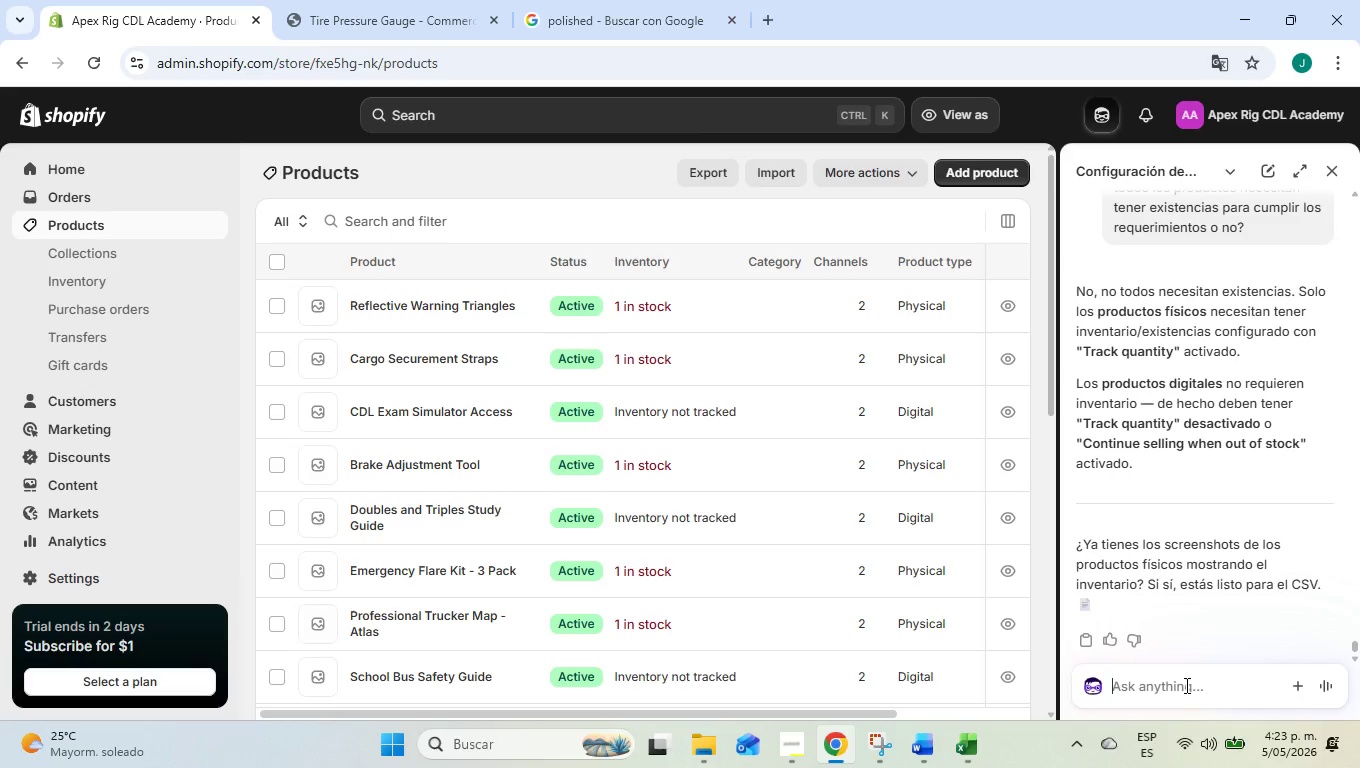 
key(Control+V)
 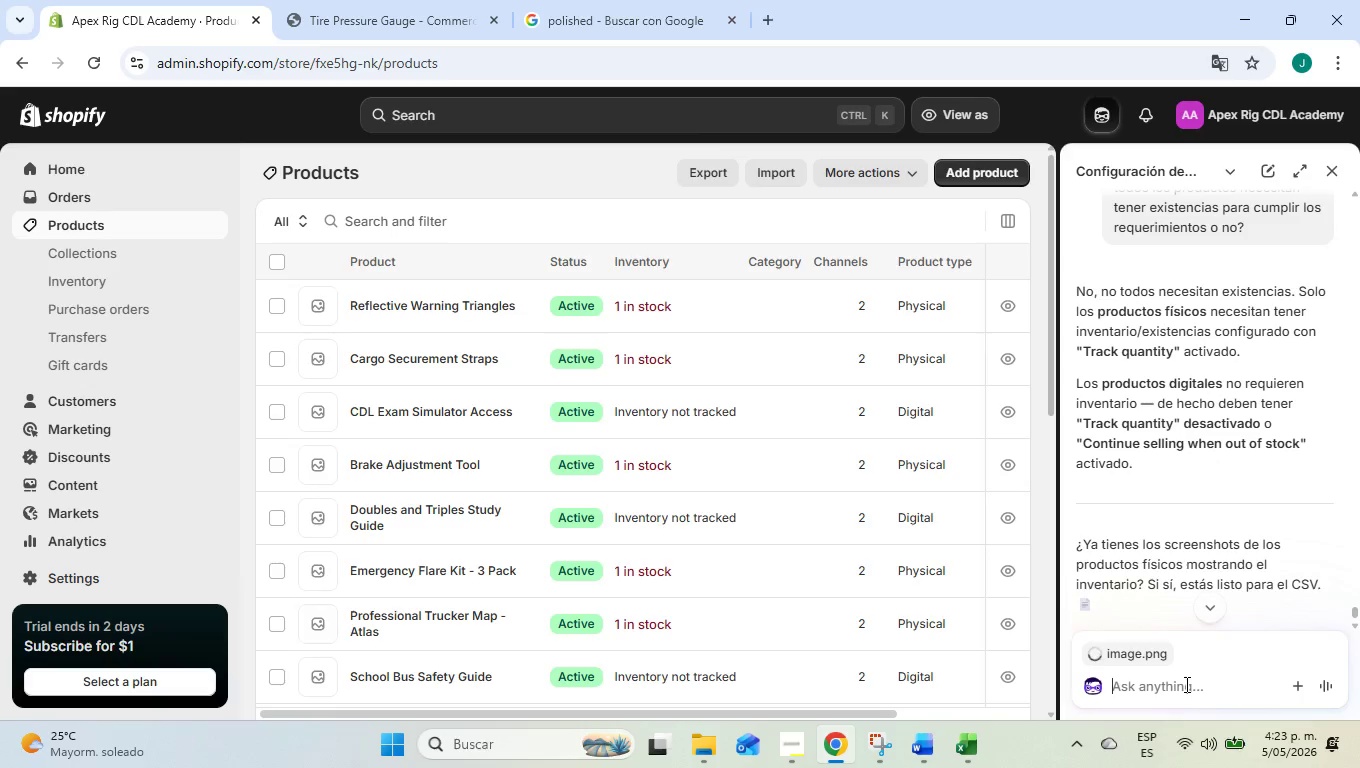 
type(tengo que meter estre producto a mano porque no esta )
 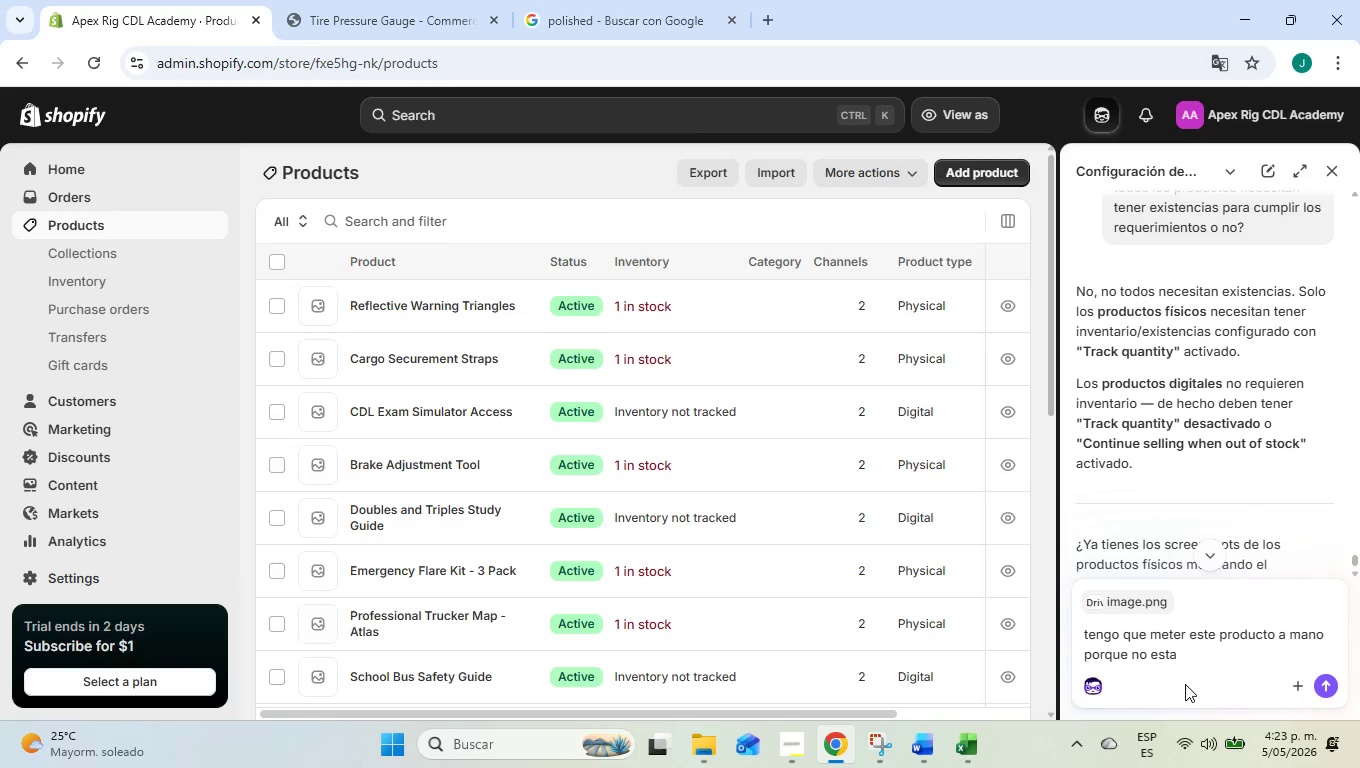 
hold_key(key=ArrowLeft, duration=0.67)
 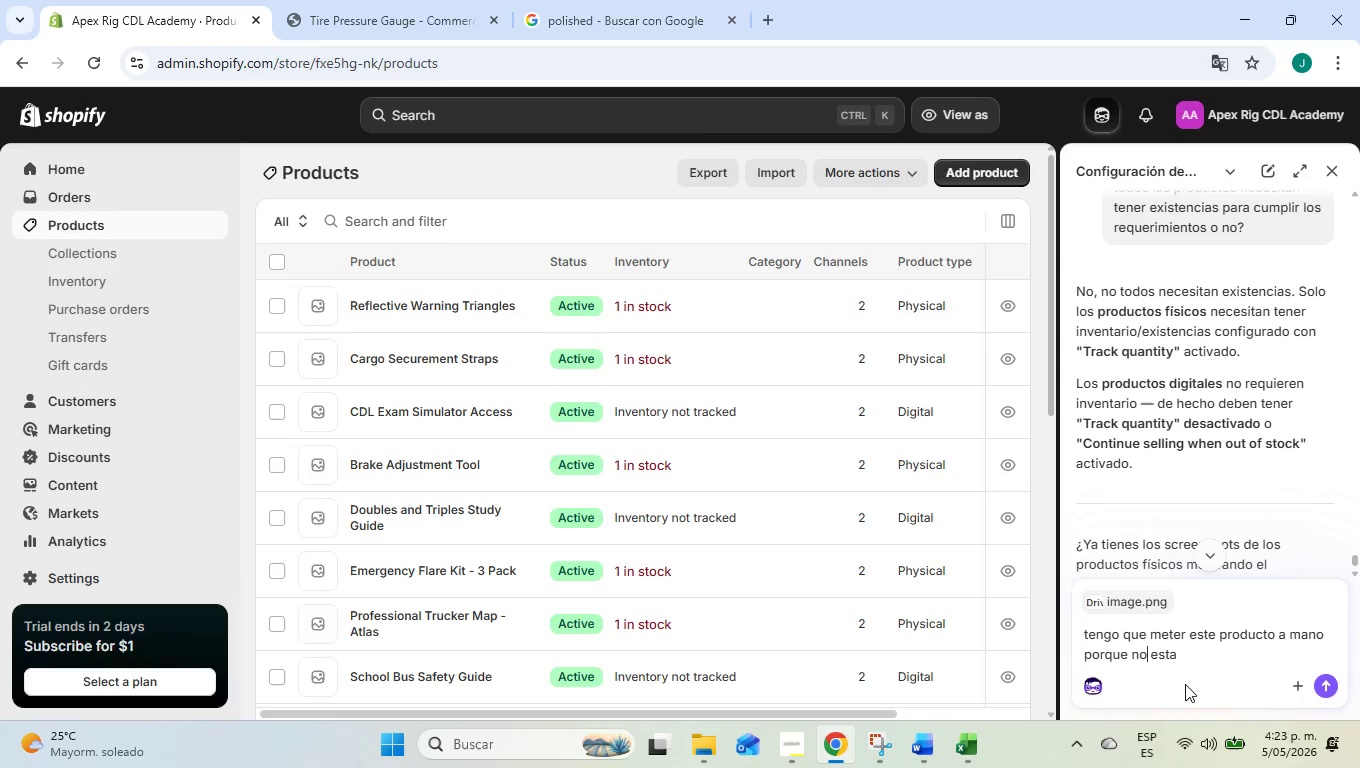 
key(ArrowLeft)
 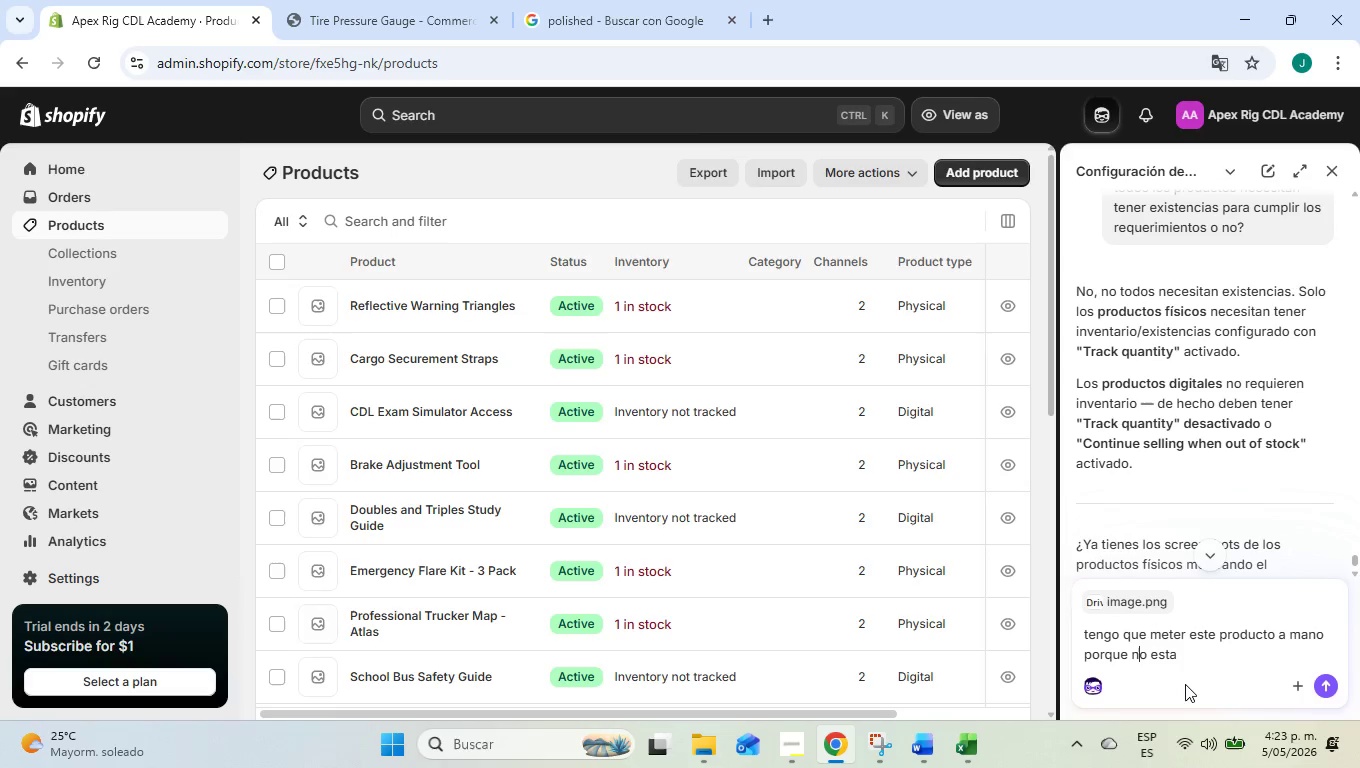 
key(ArrowLeft)
 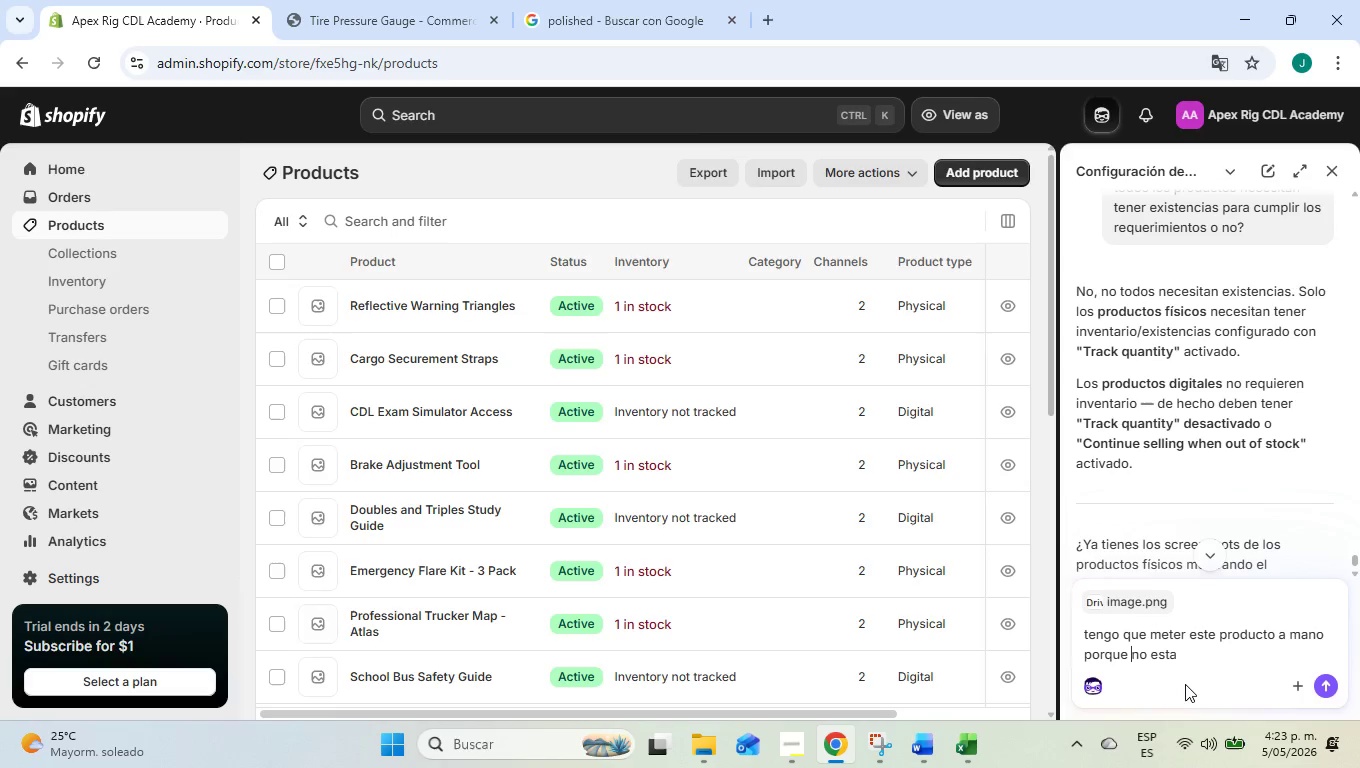 
type(esta en ba)
key(Backspace)
key(Backspace)
type(la base de dqatos pero aqui no)
key(Backspace)
key(Backspace)
 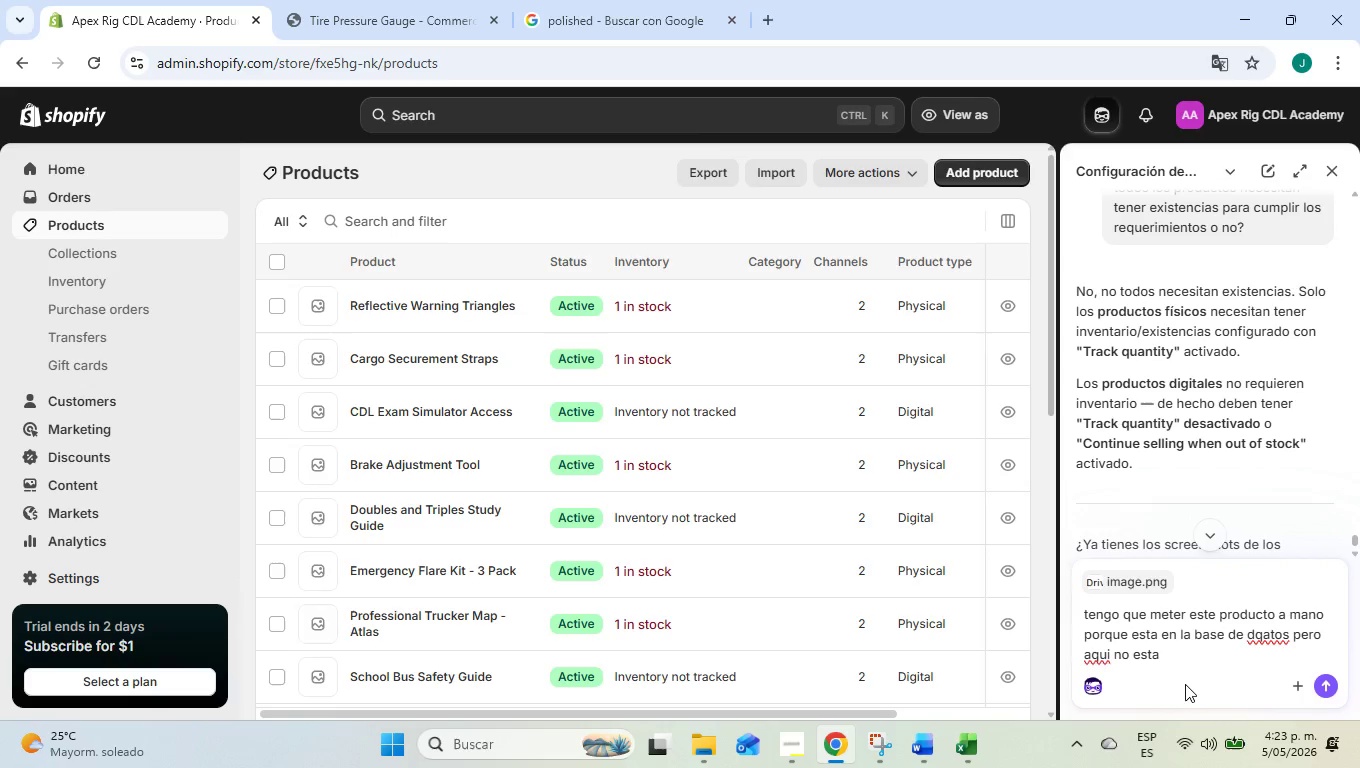 
key(Enter)
 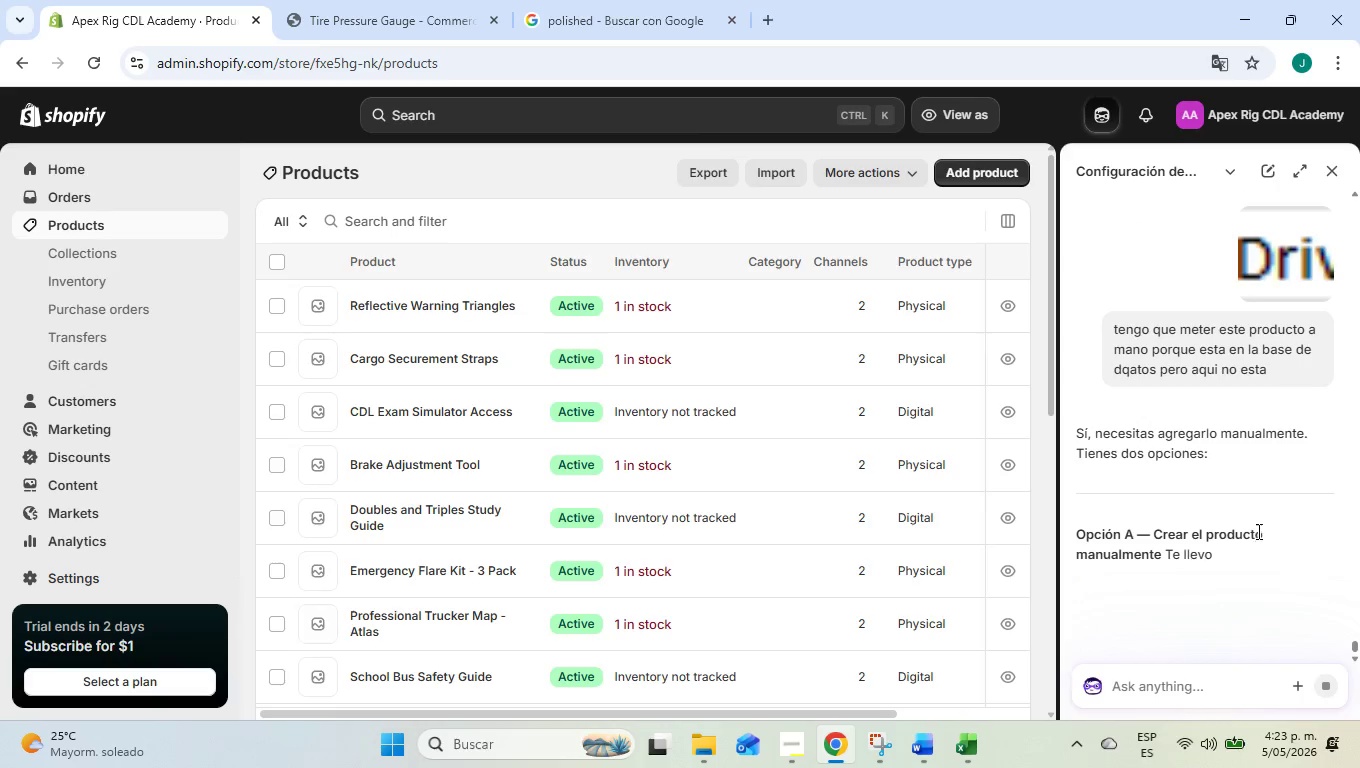 
wait(6.27)
 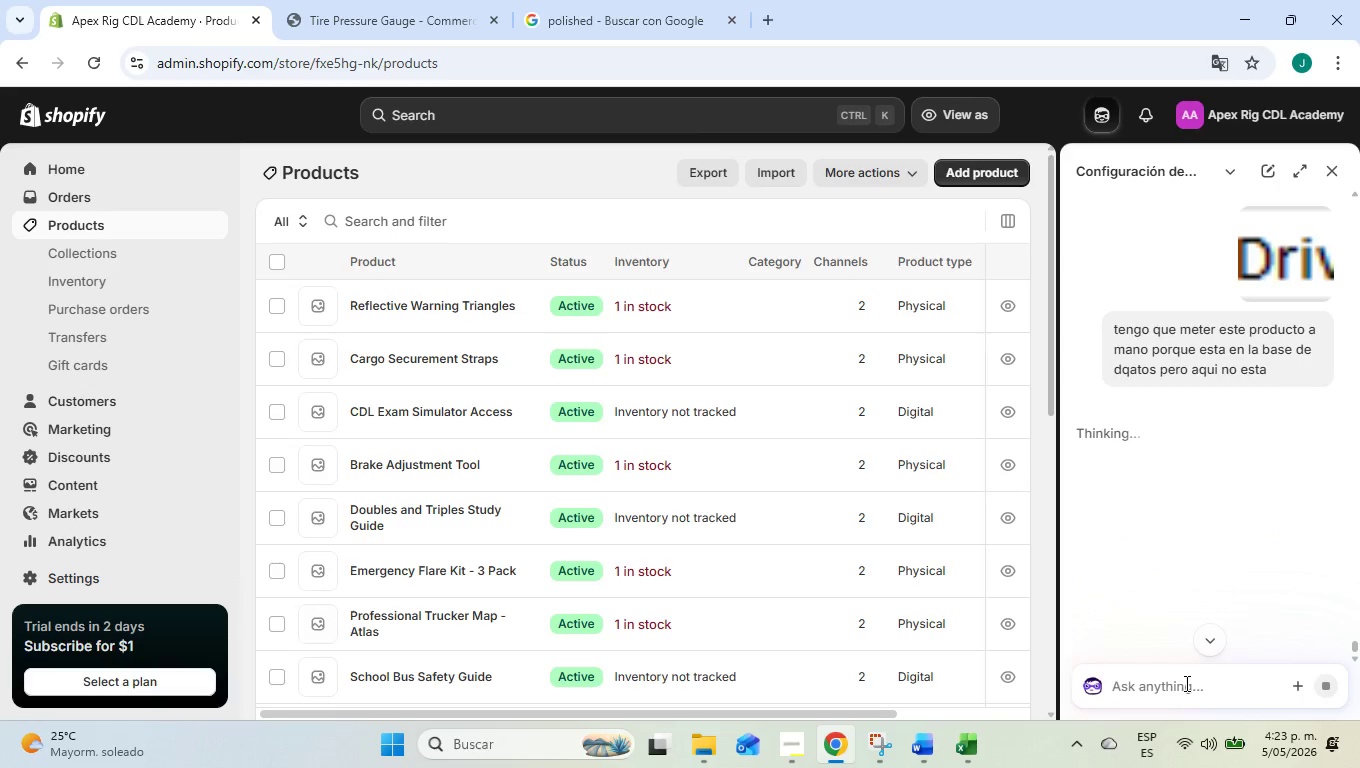 
scroll: coordinate [1257, 532], scroll_direction: down, amount: 4.0
 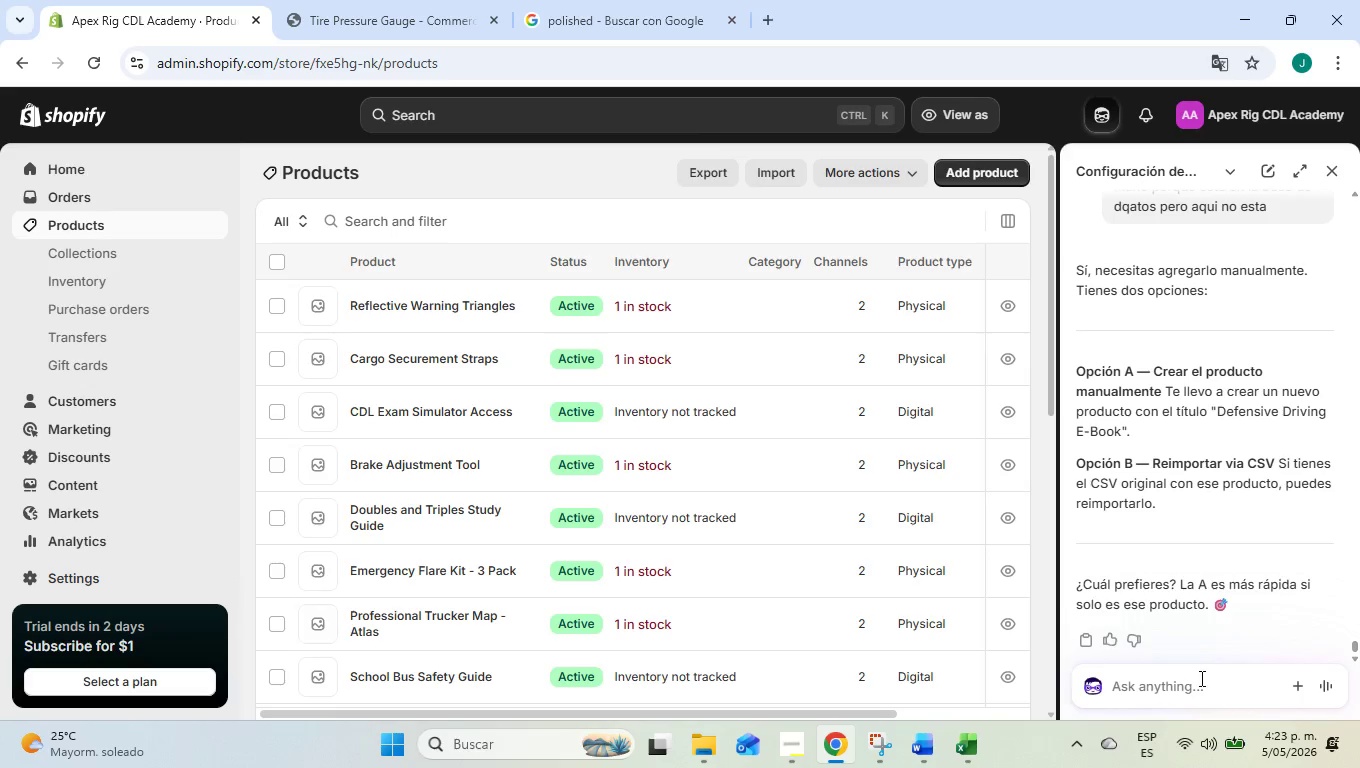 
left_click([1196, 682])
 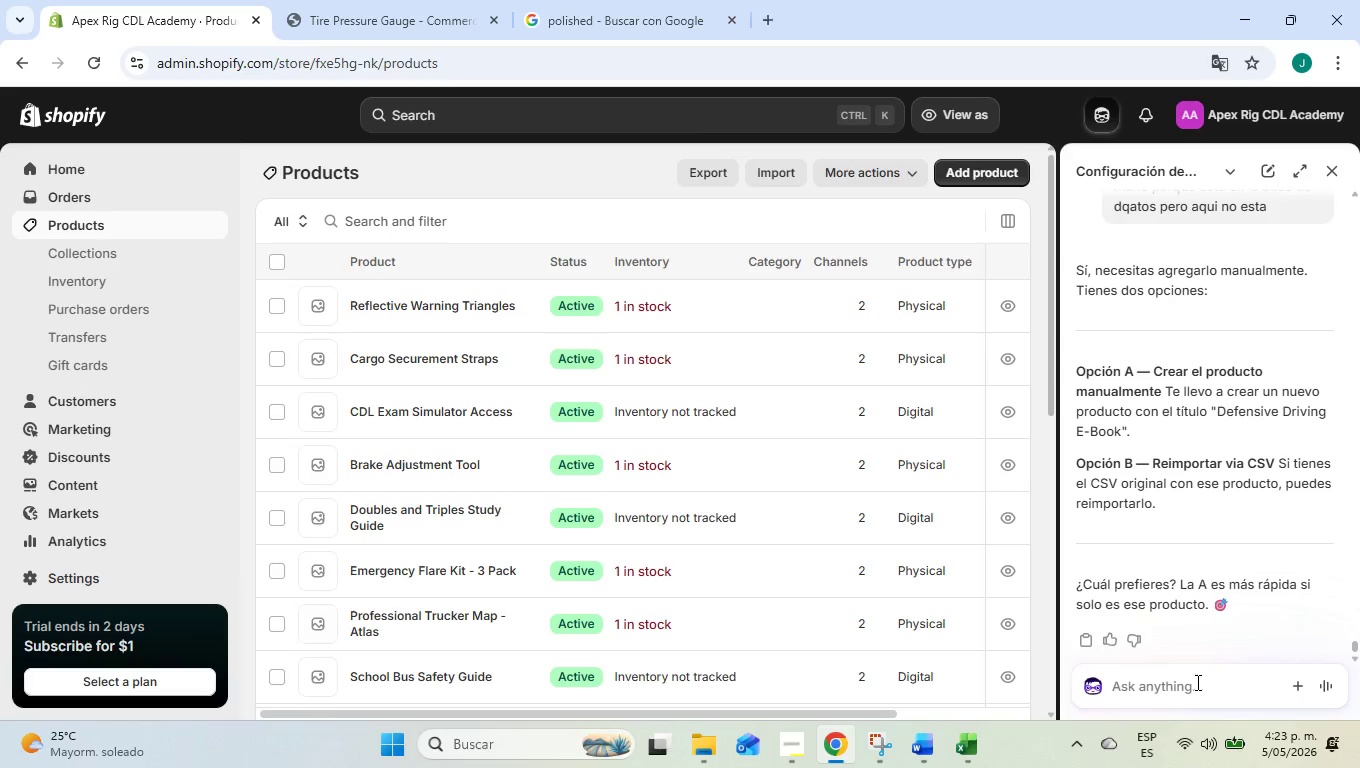 
type(si la A para que la base de datos quede completaq)
 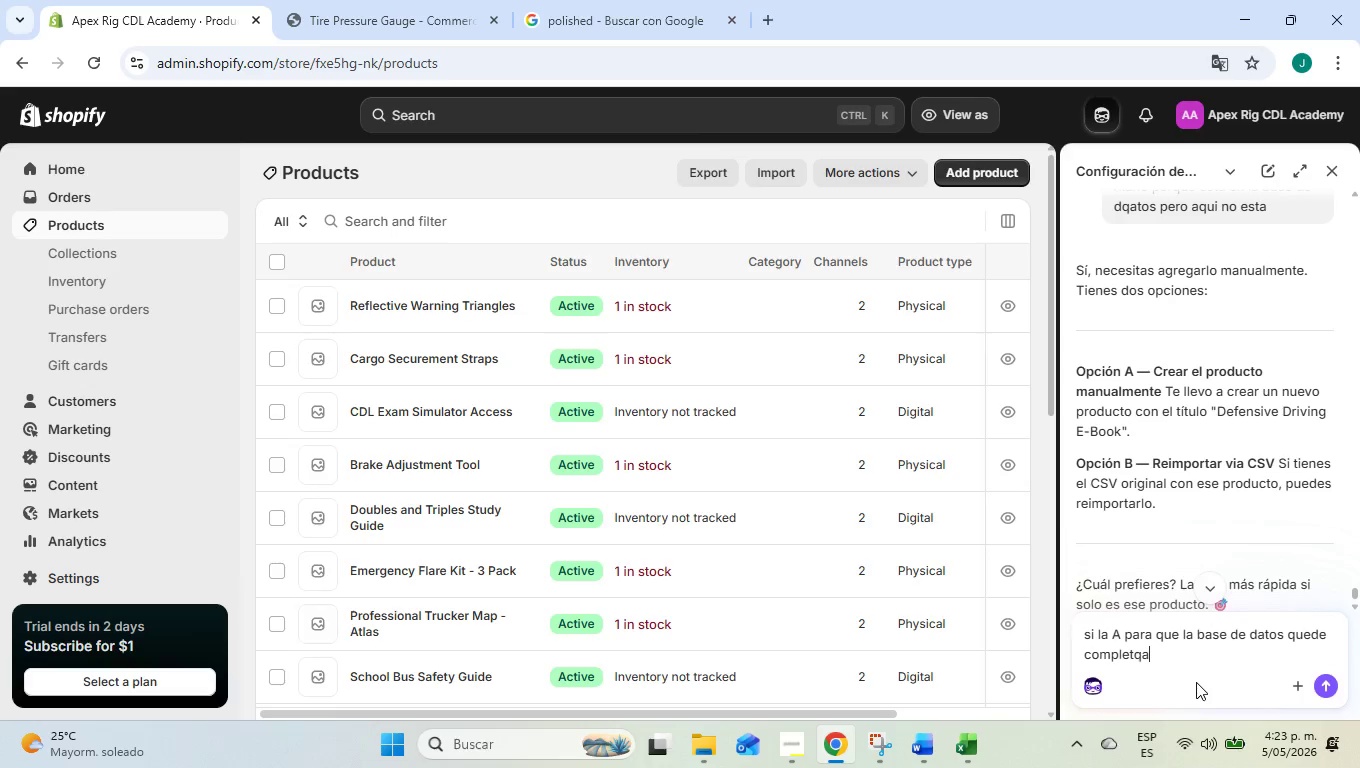 
 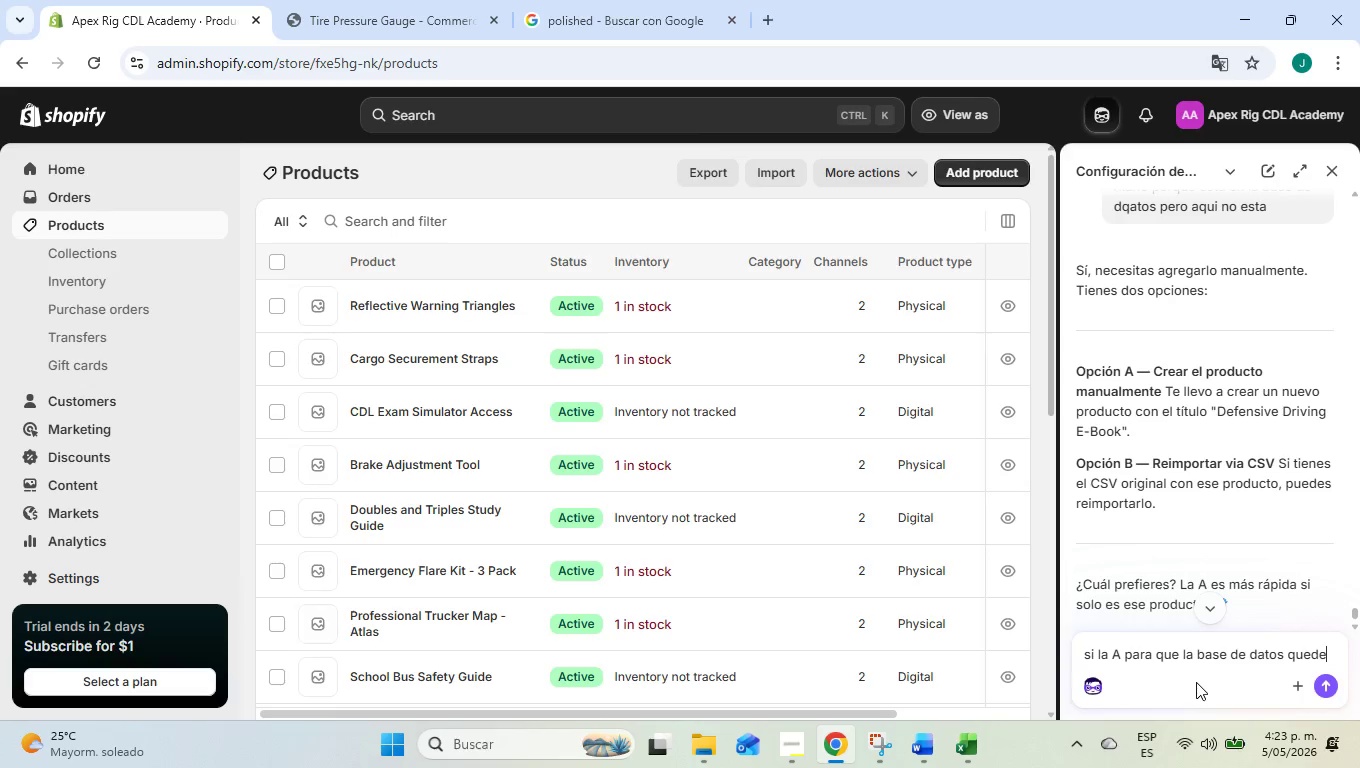 
key(Enter)
 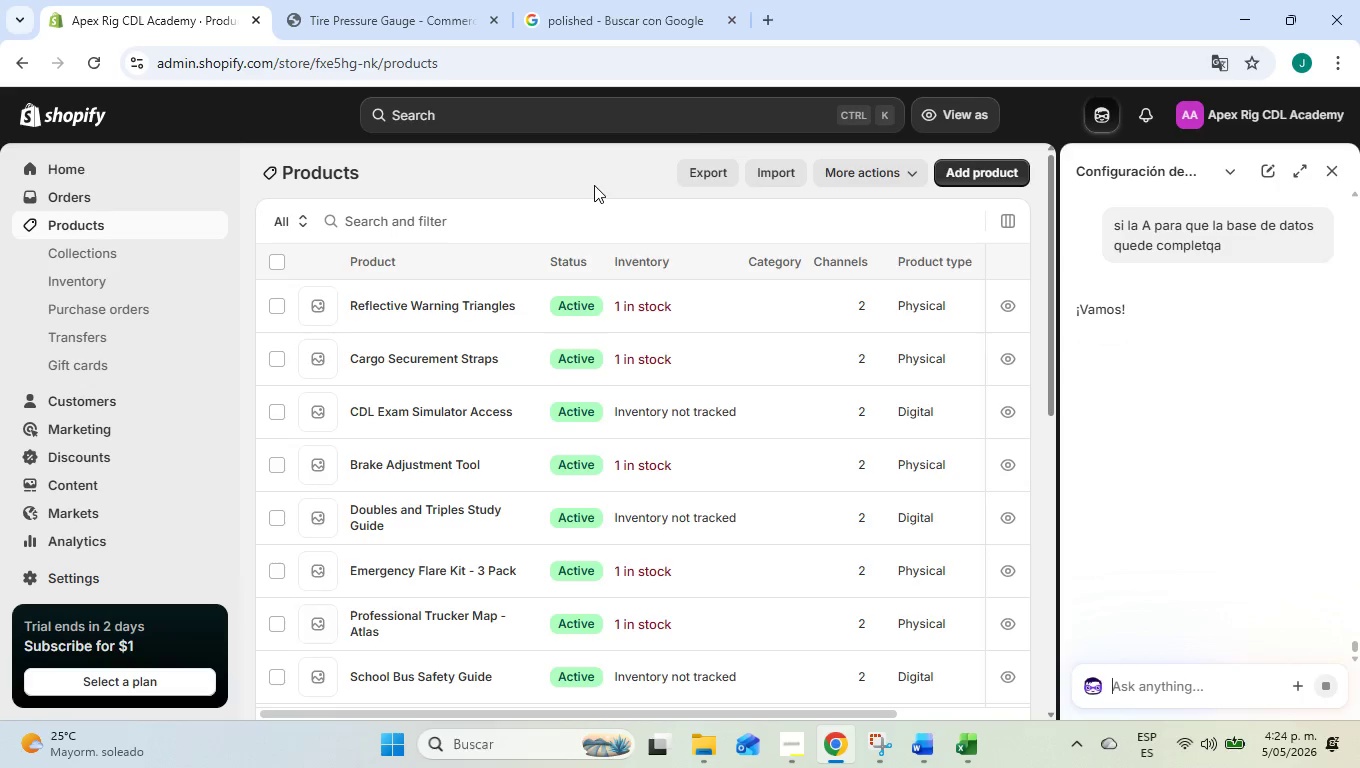 
wait(17.58)
 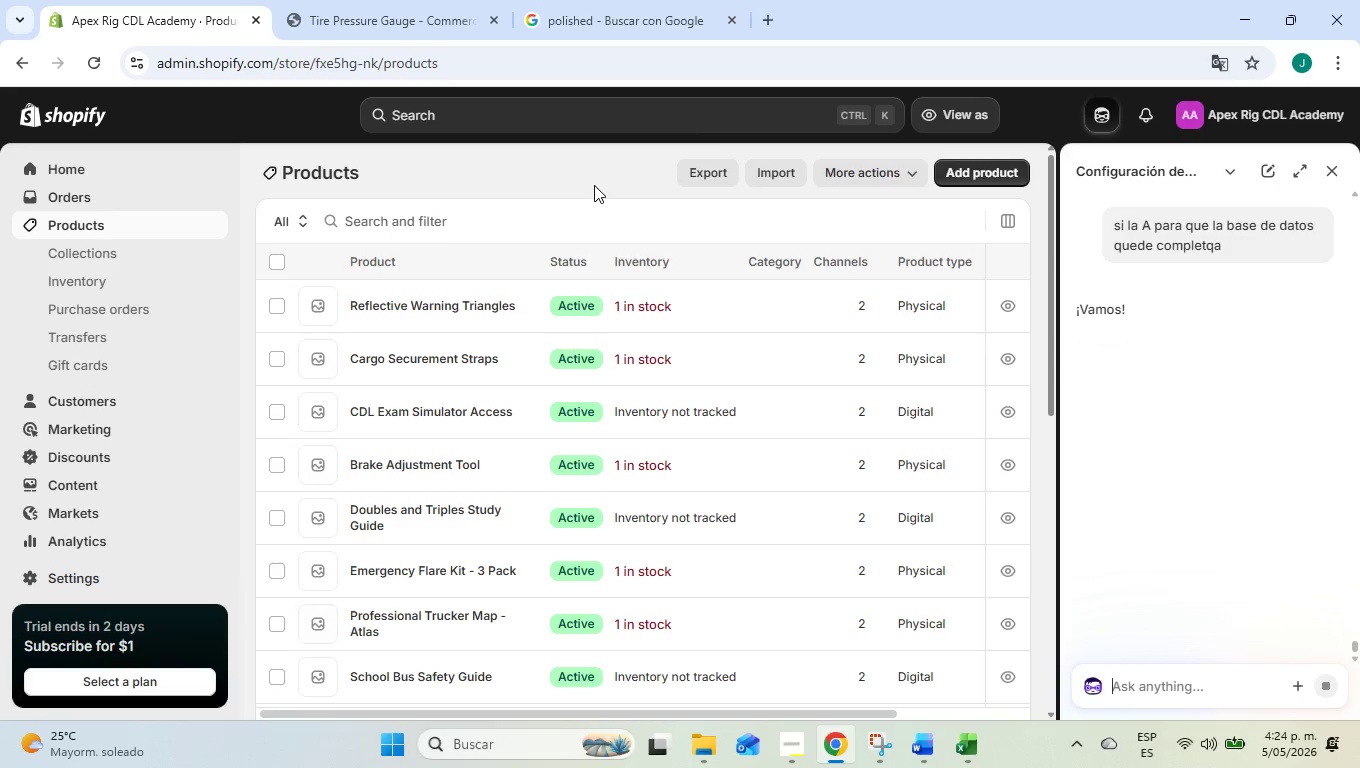 
left_click([800, 748])